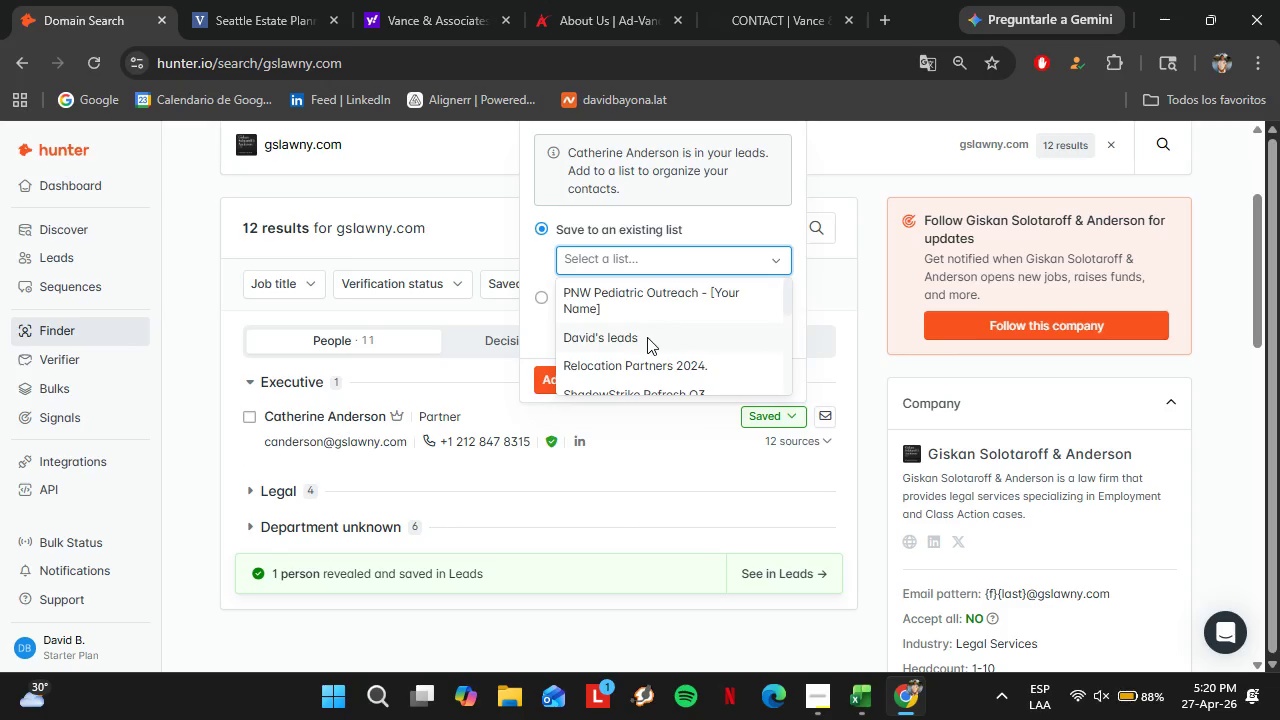 
scroll: coordinate [647, 337], scroll_direction: down, amount: 2.0
 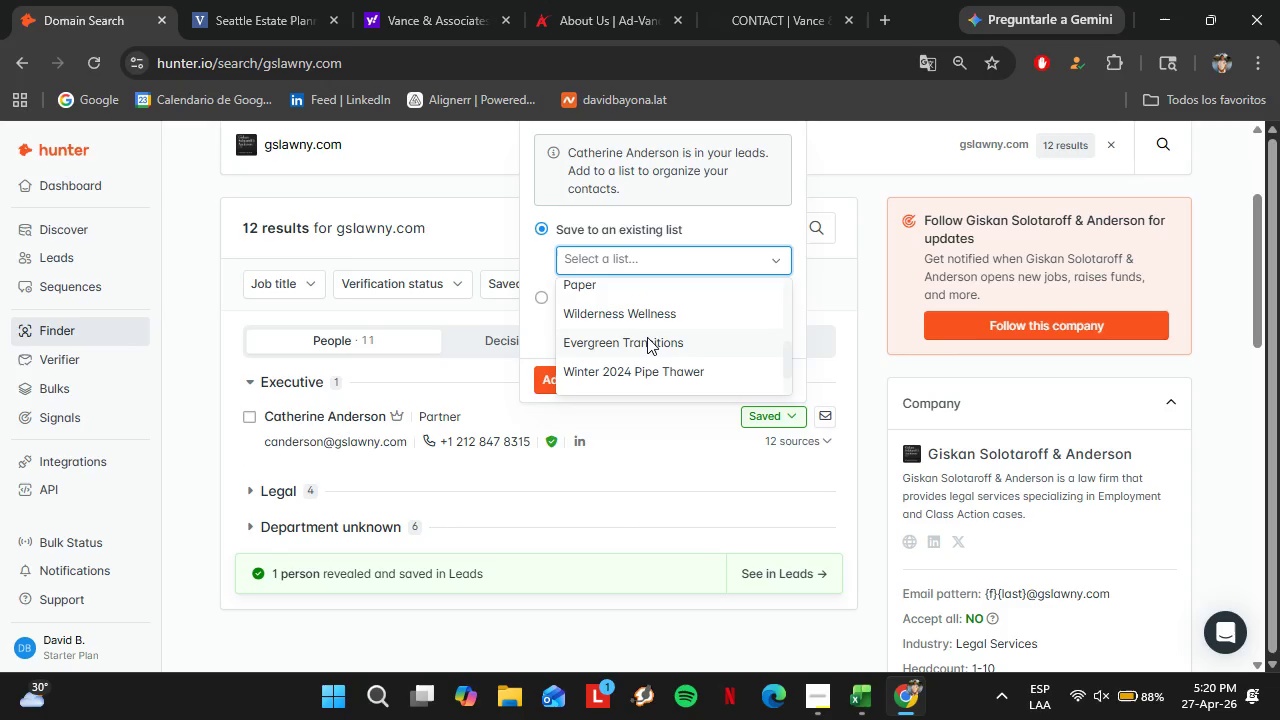 
left_click([647, 337])
 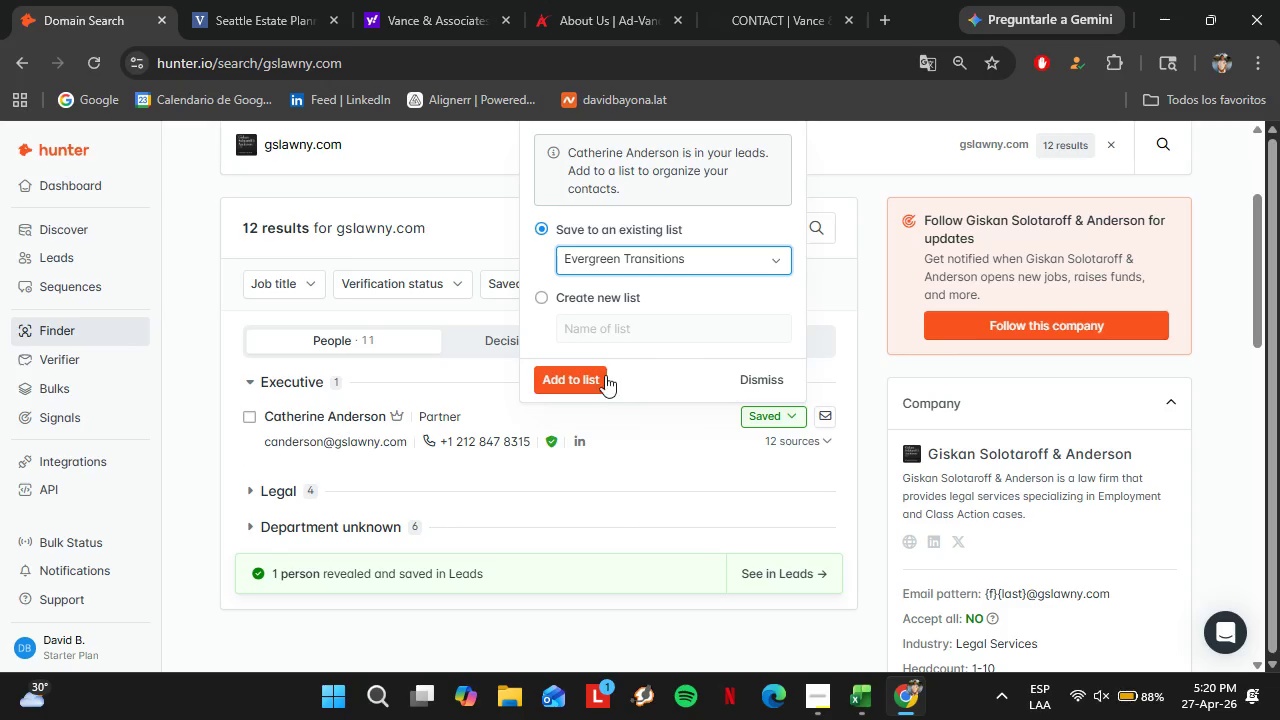 
left_click([605, 375])
 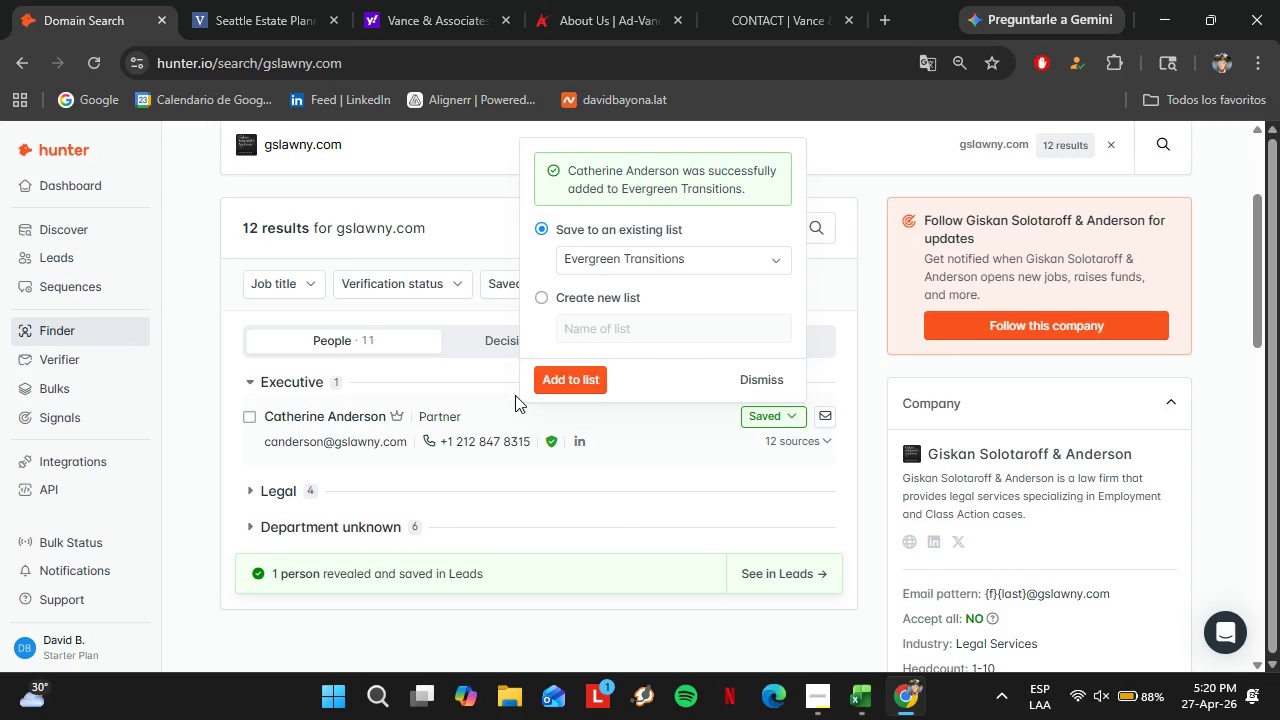 
left_click([493, 374])
 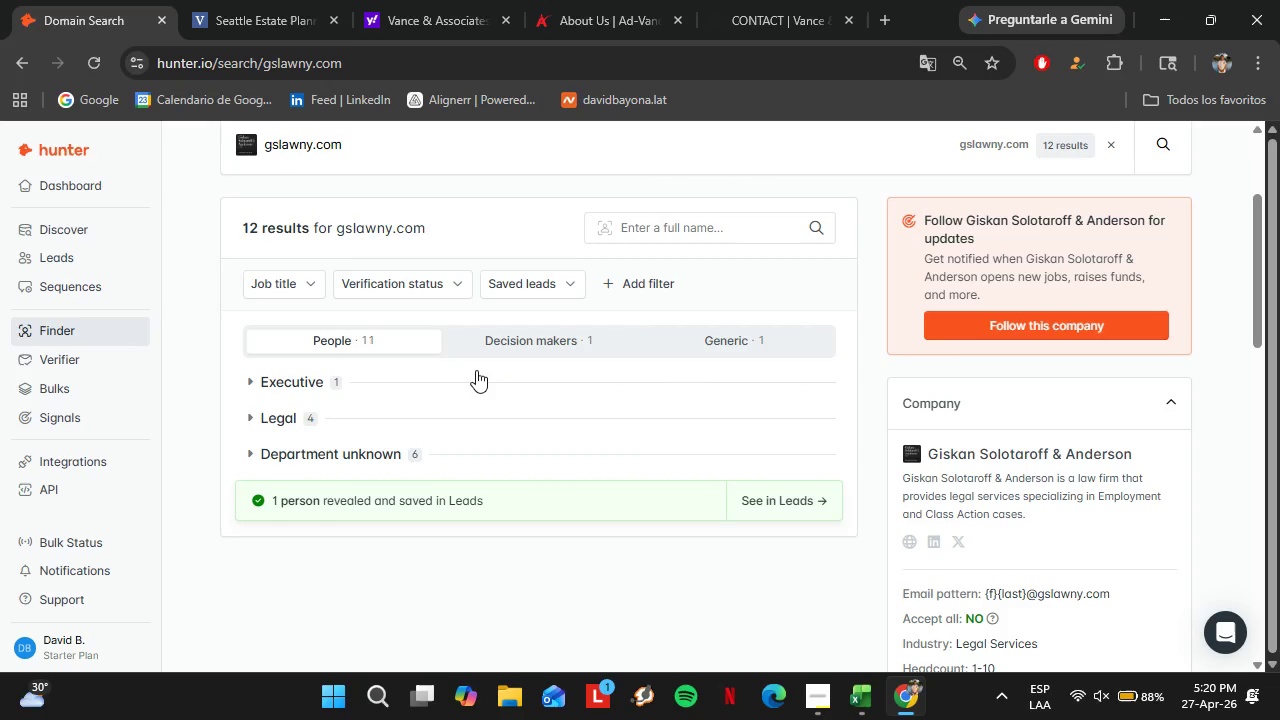 
left_click_drag(start_coordinate=[405, 357], to_coordinate=[251, 343])
 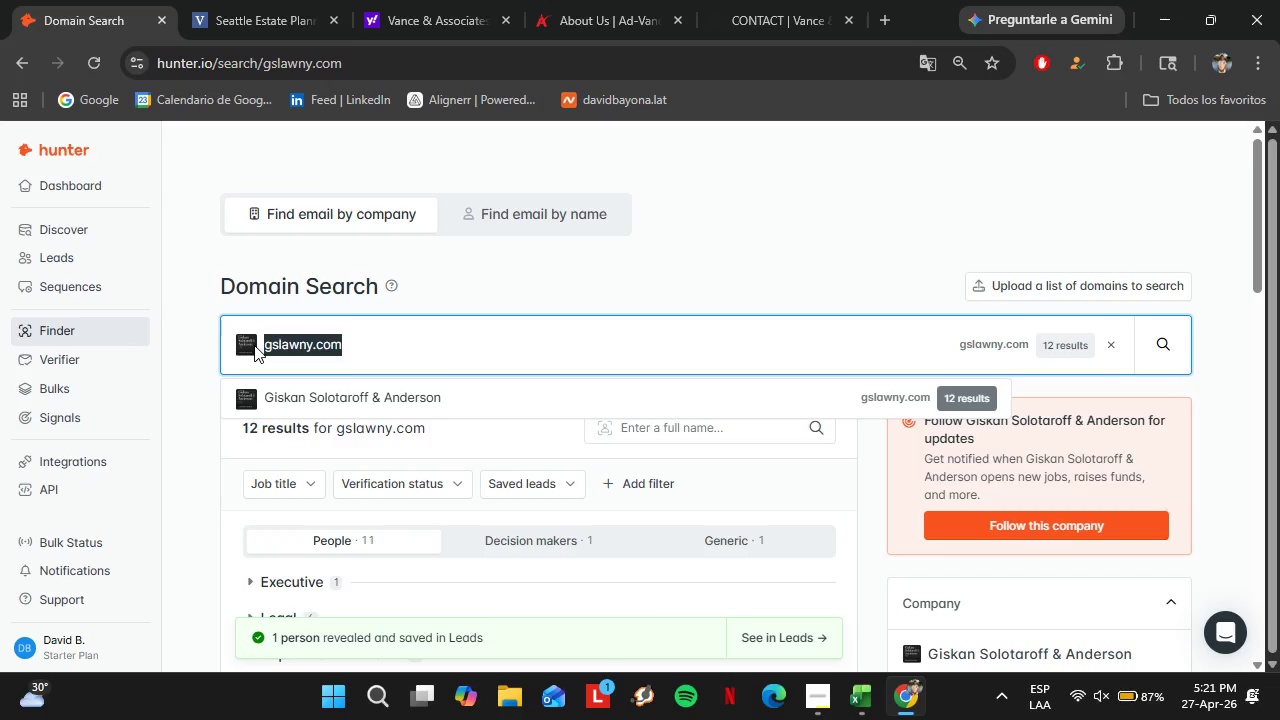 
scroll: coordinate [468, 369], scroll_direction: up, amount: 3.0
 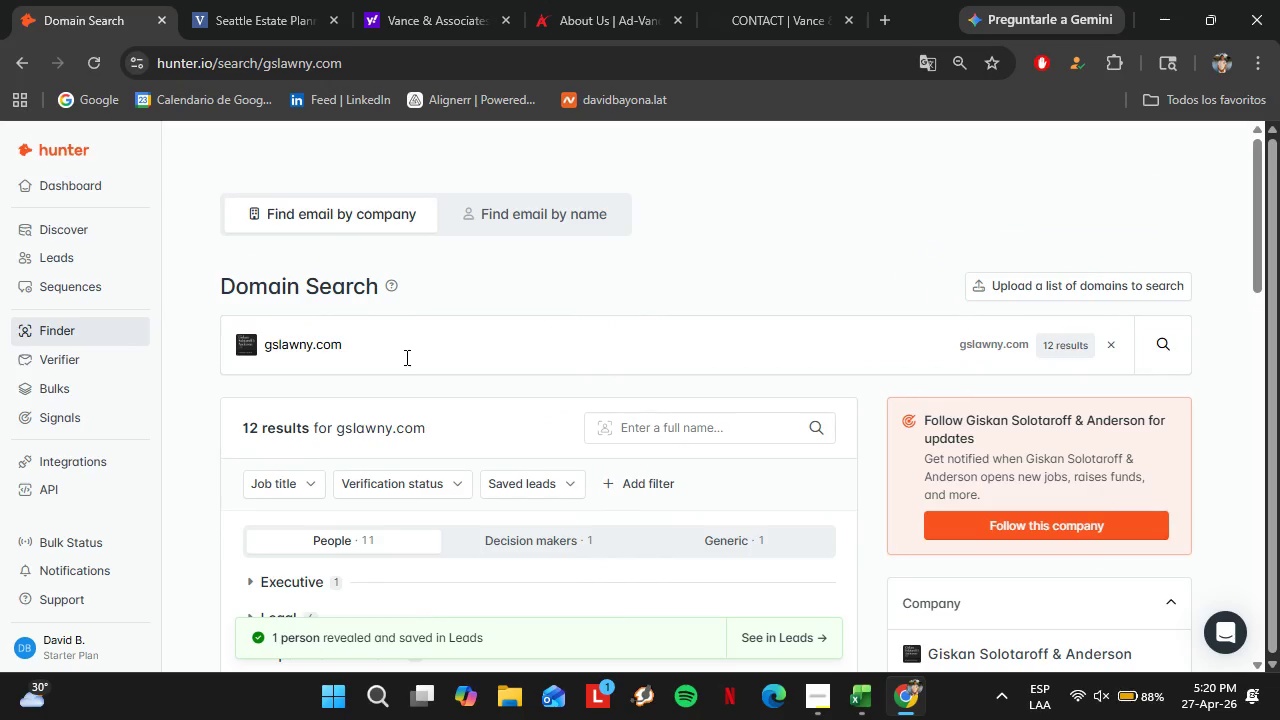 
wait(17.91)
 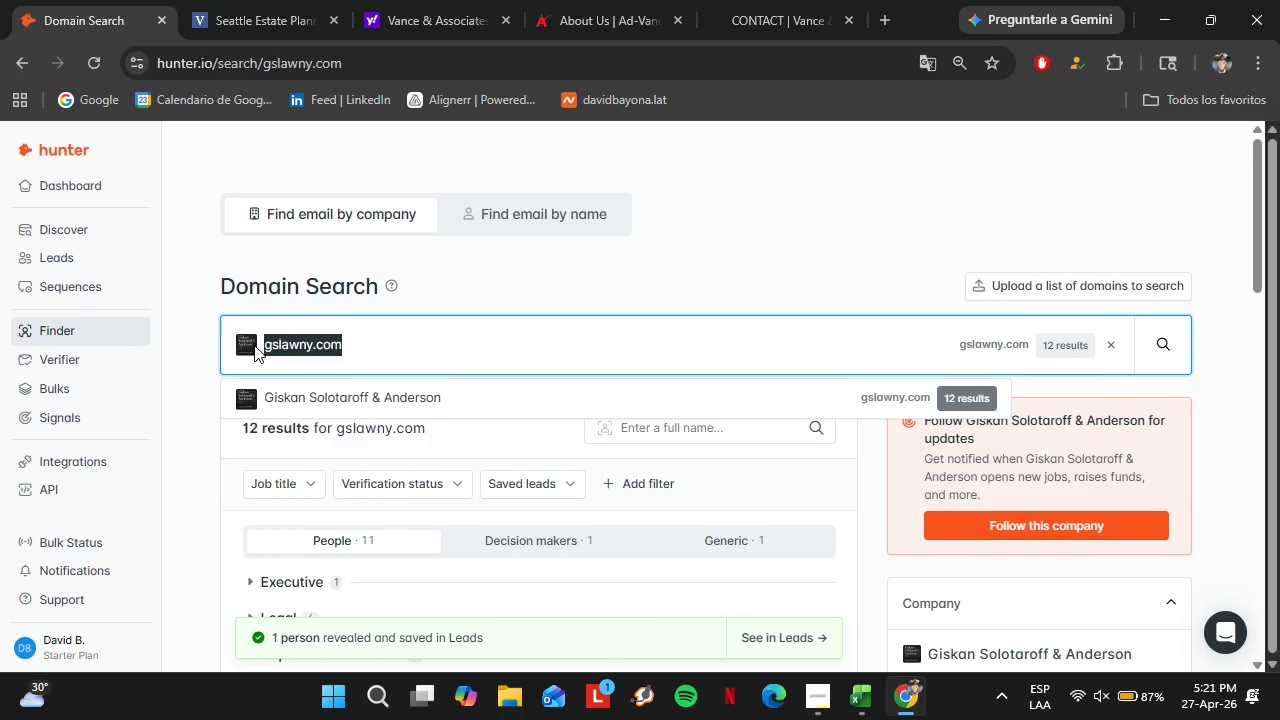 
type(maslon.com)
 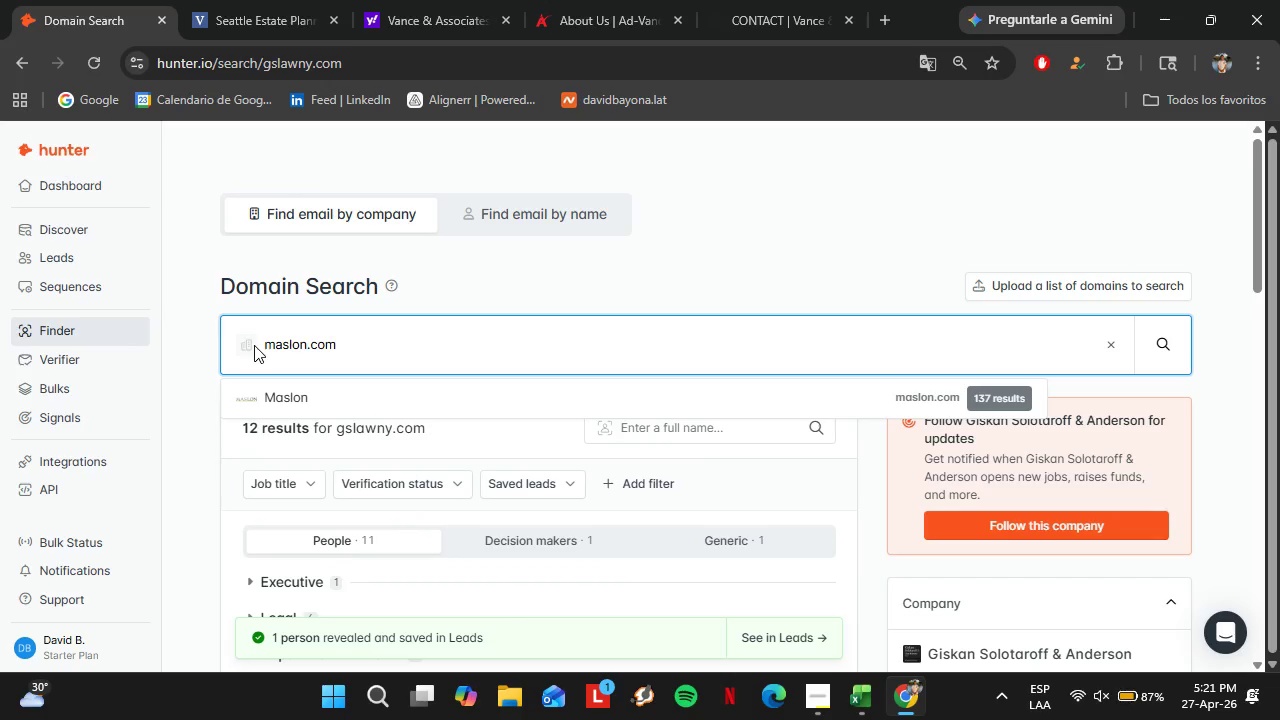 
key(Enter)
 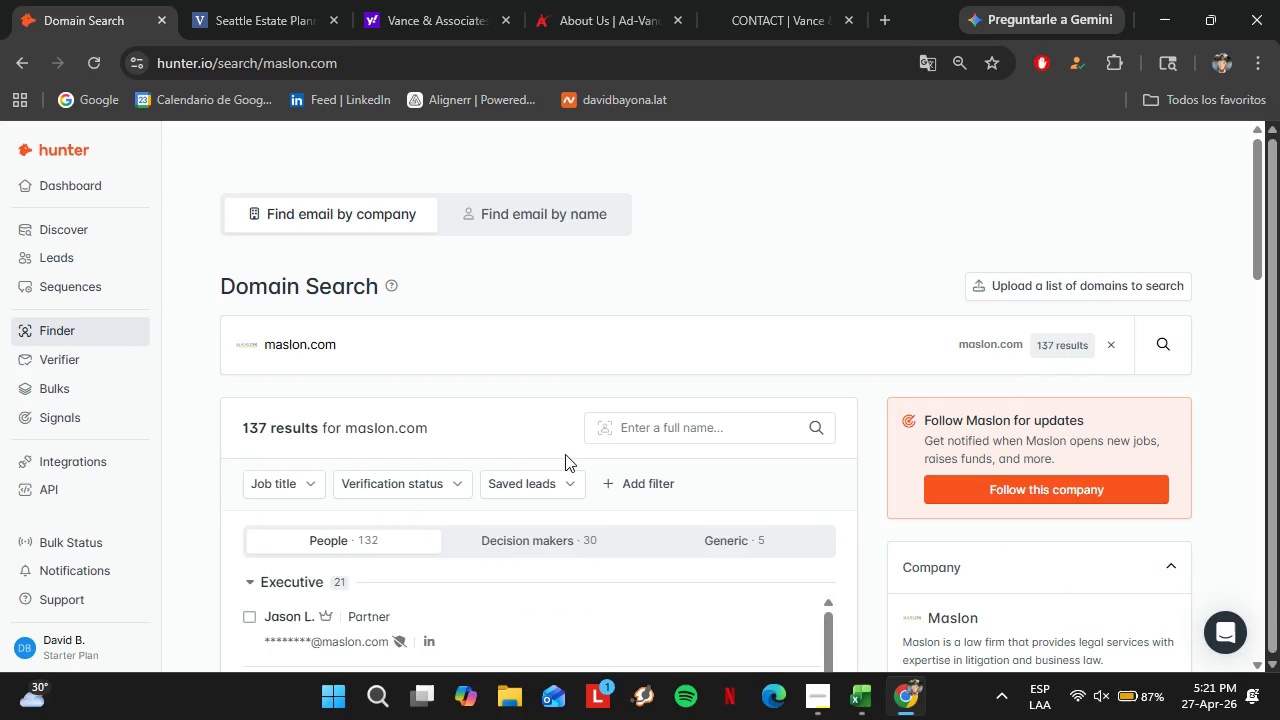 
scroll: coordinate [607, 499], scroll_direction: down, amount: 2.0
 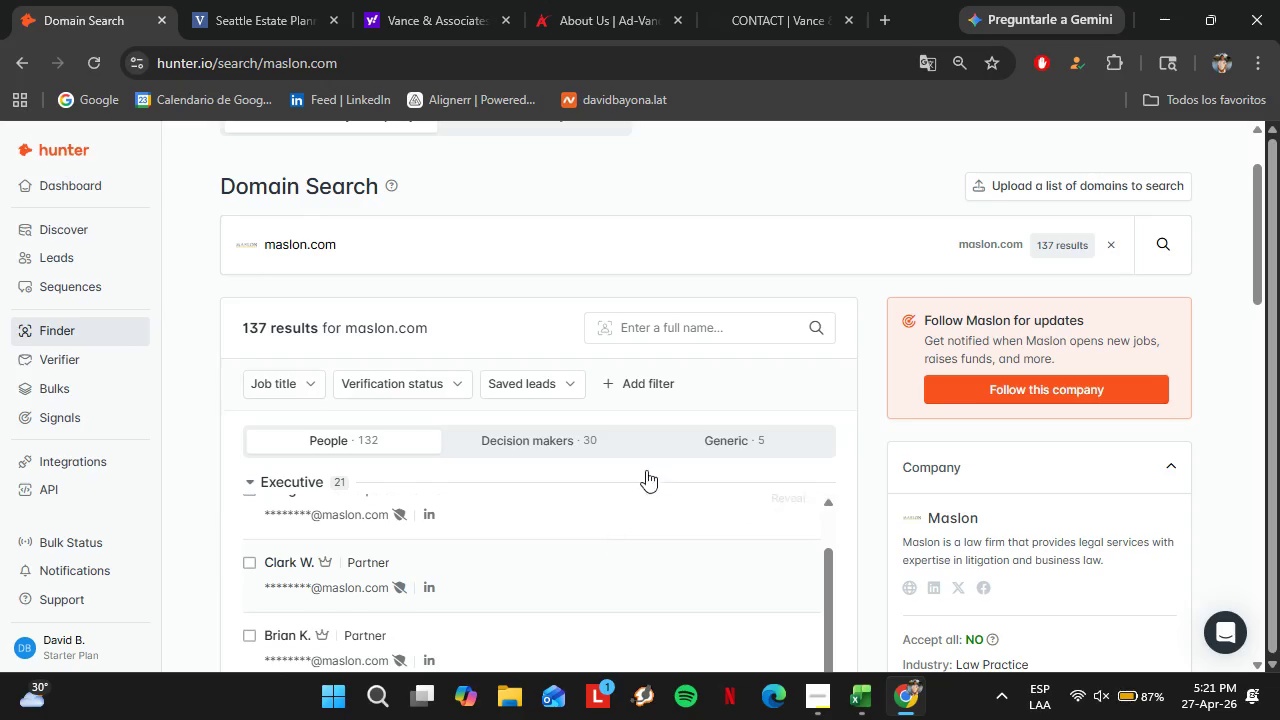 
scroll: coordinate [699, 439], scroll_direction: up, amount: 4.0
 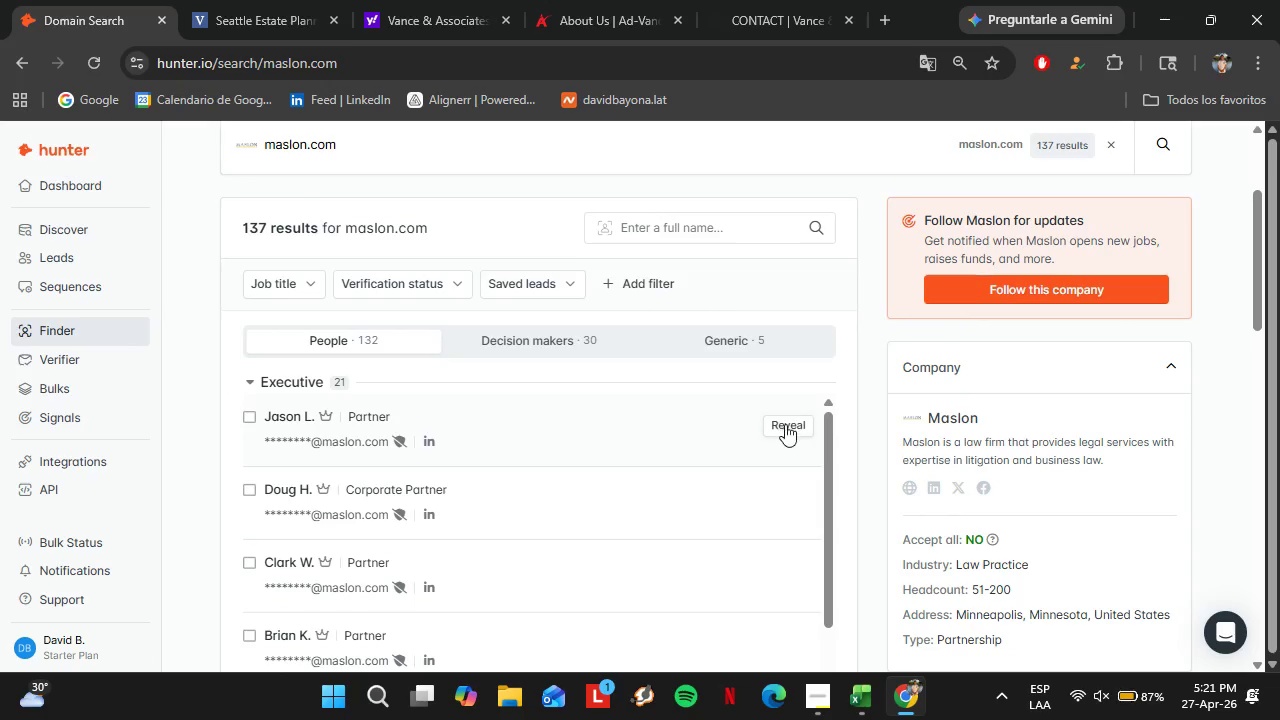 
left_click([786, 424])
 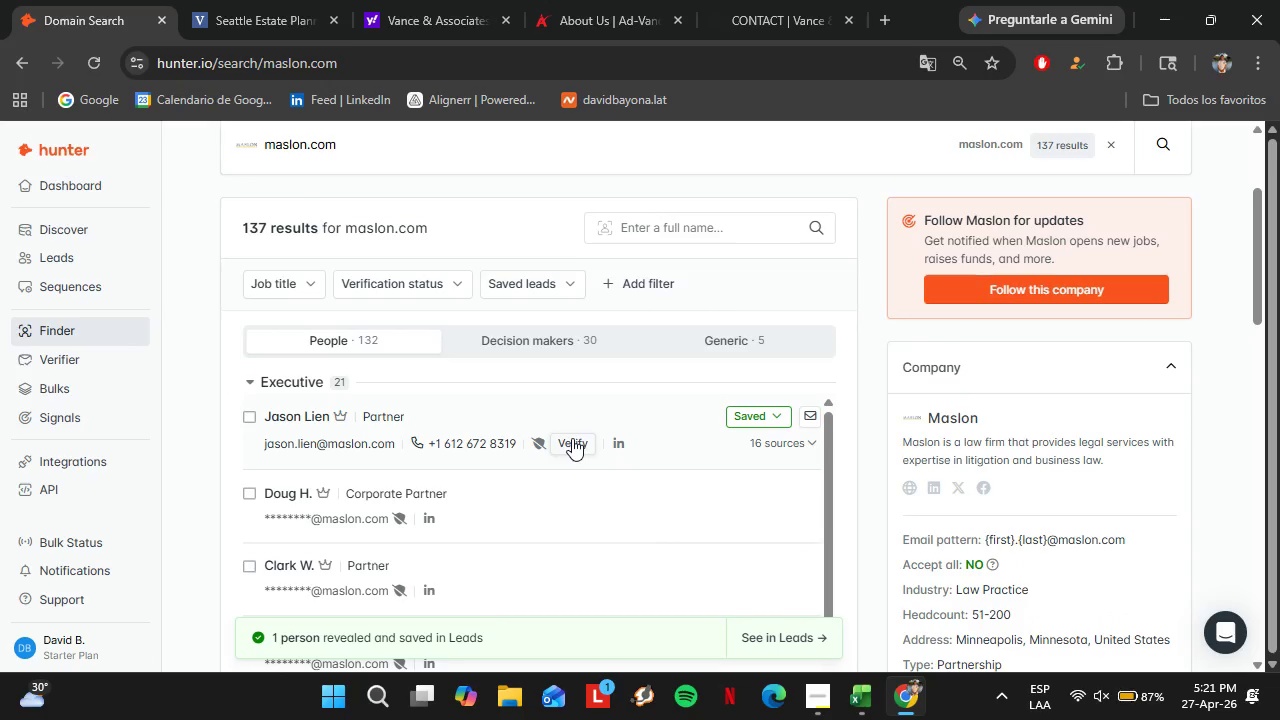 
left_click([559, 443])
 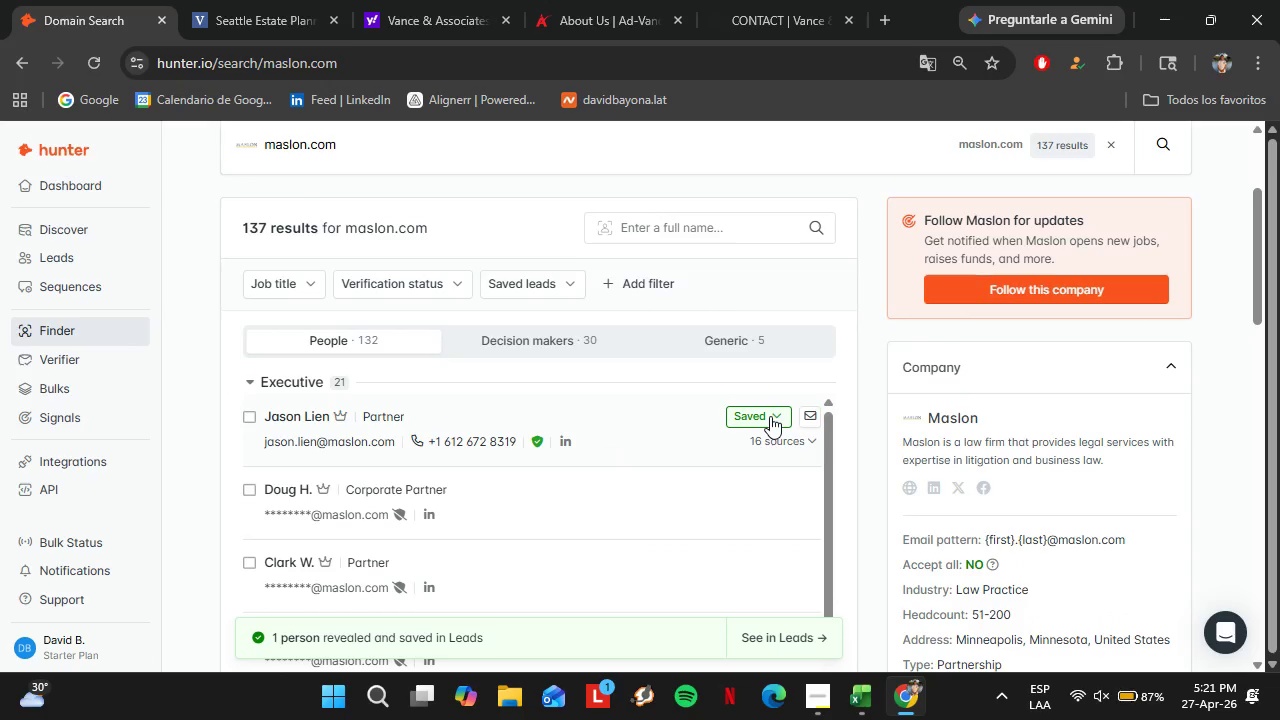 
left_click([629, 266])
 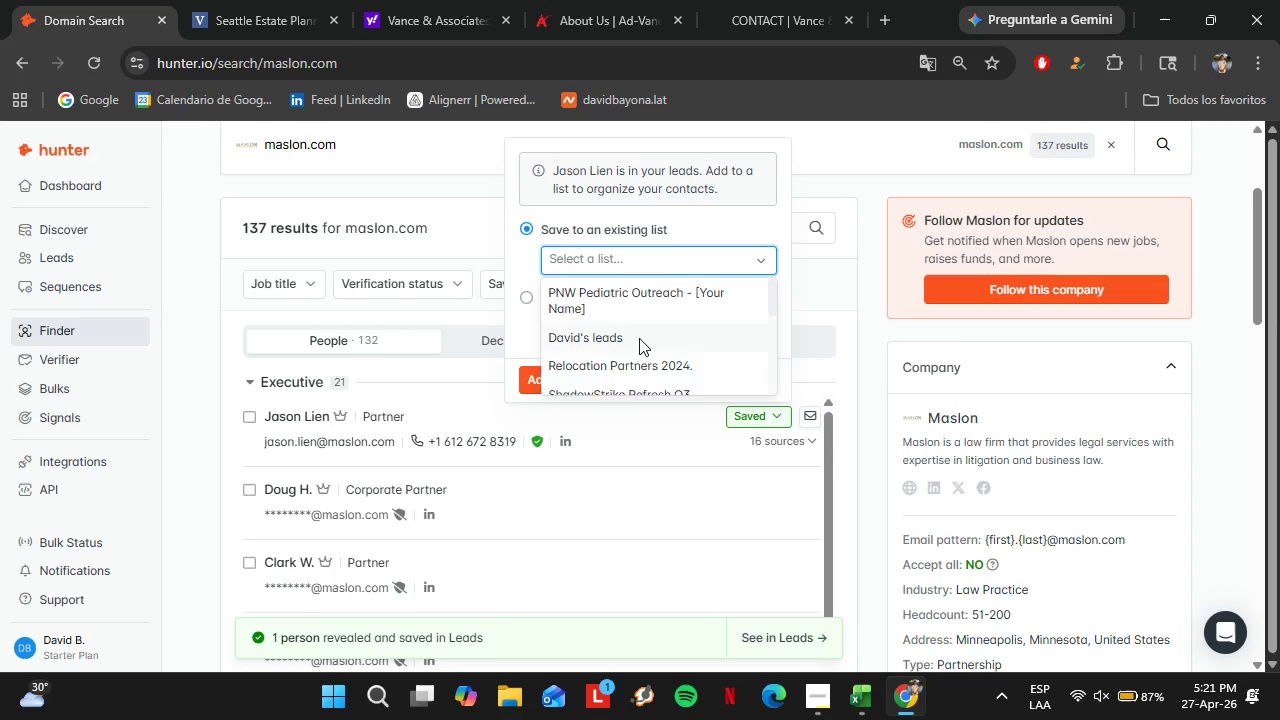 
scroll: coordinate [639, 337], scroll_direction: down, amount: 6.0
 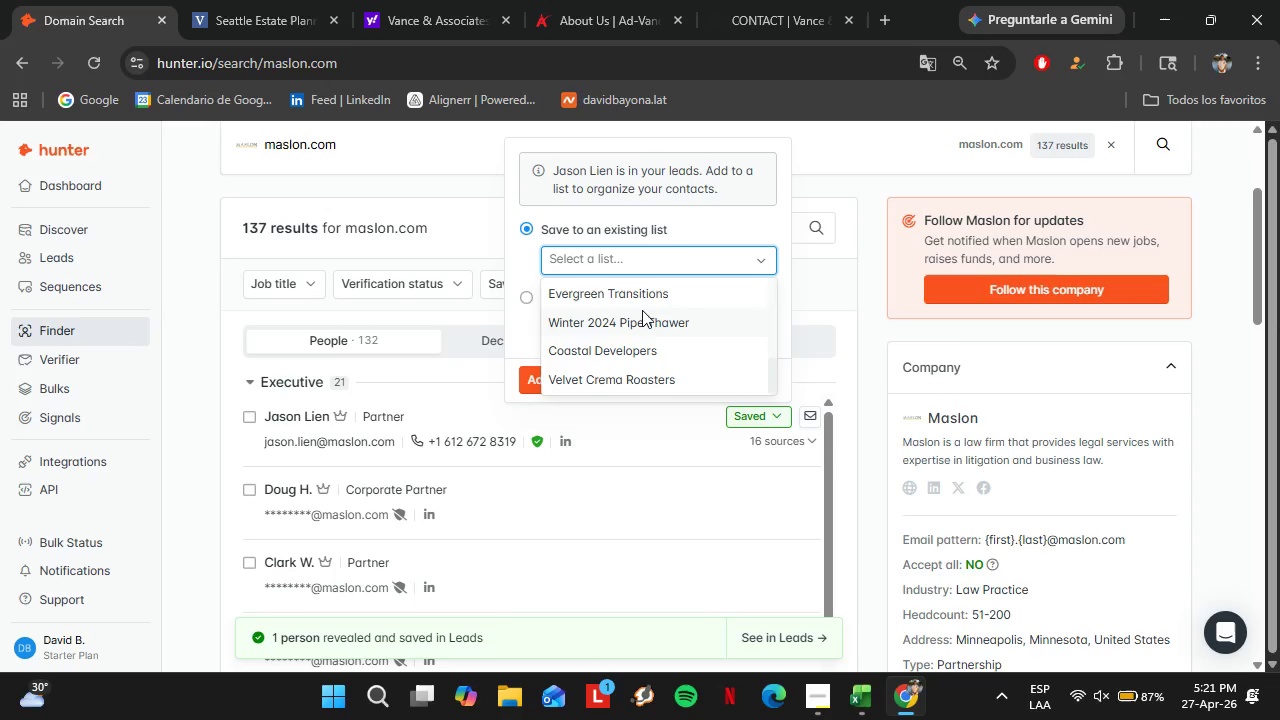 
left_click([636, 294])
 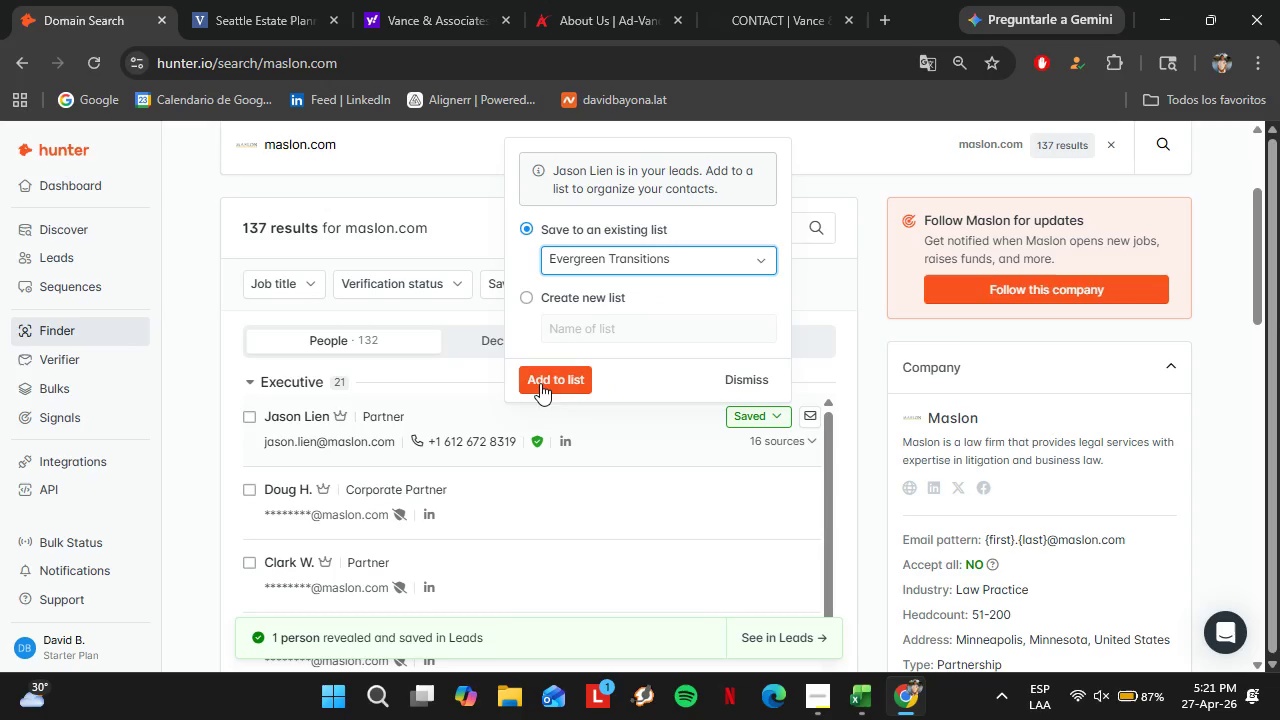 
left_click([540, 381])
 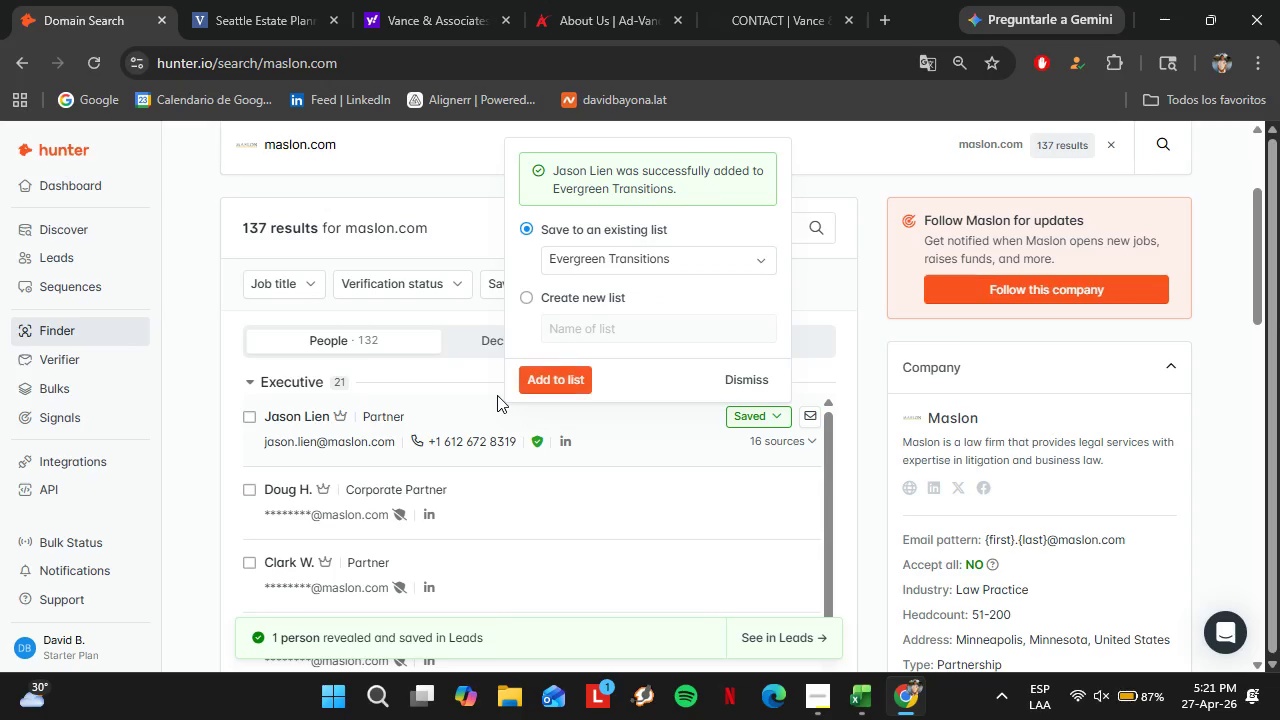 
scroll: coordinate [497, 395], scroll_direction: up, amount: 3.0
 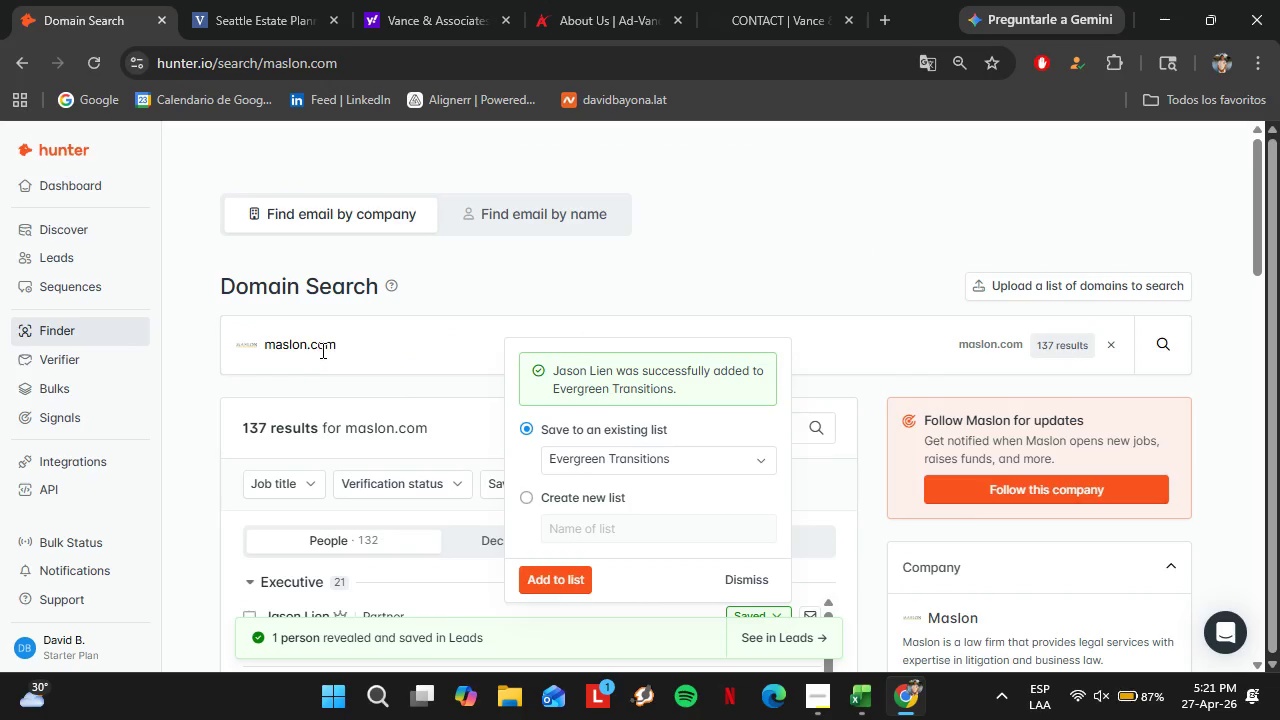 
double_click([321, 348])
 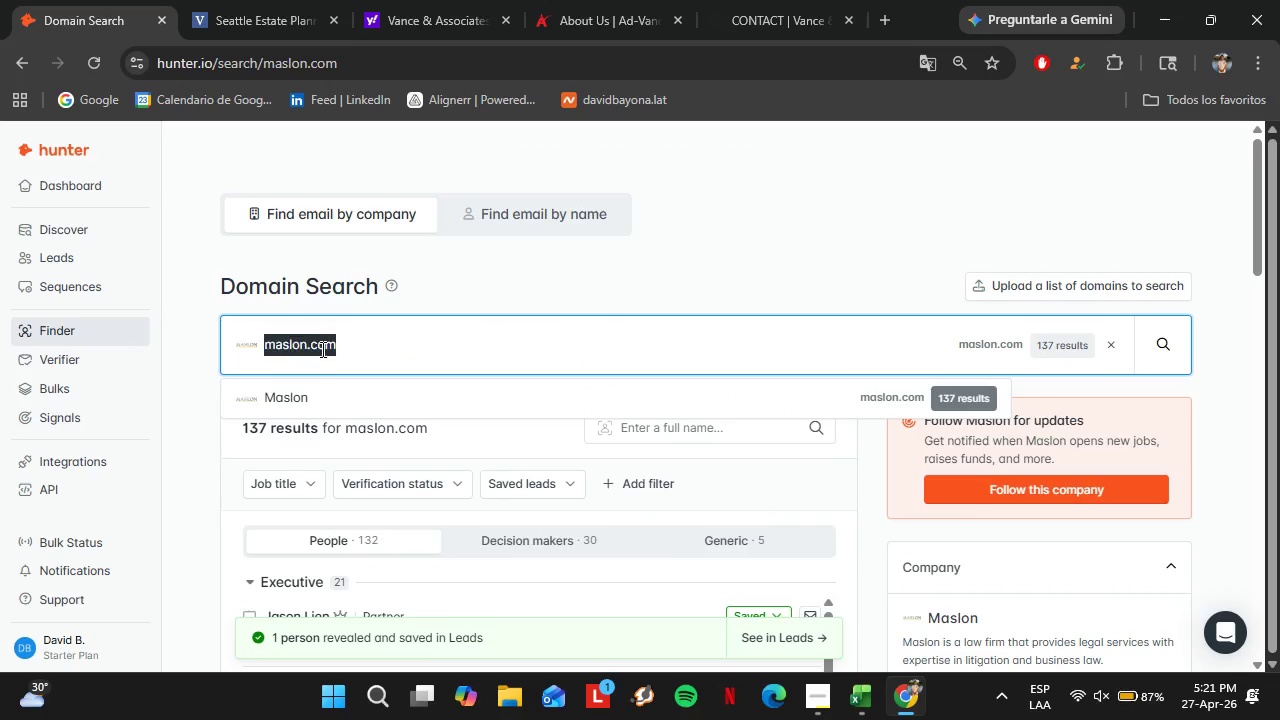 
triple_click([321, 349])
 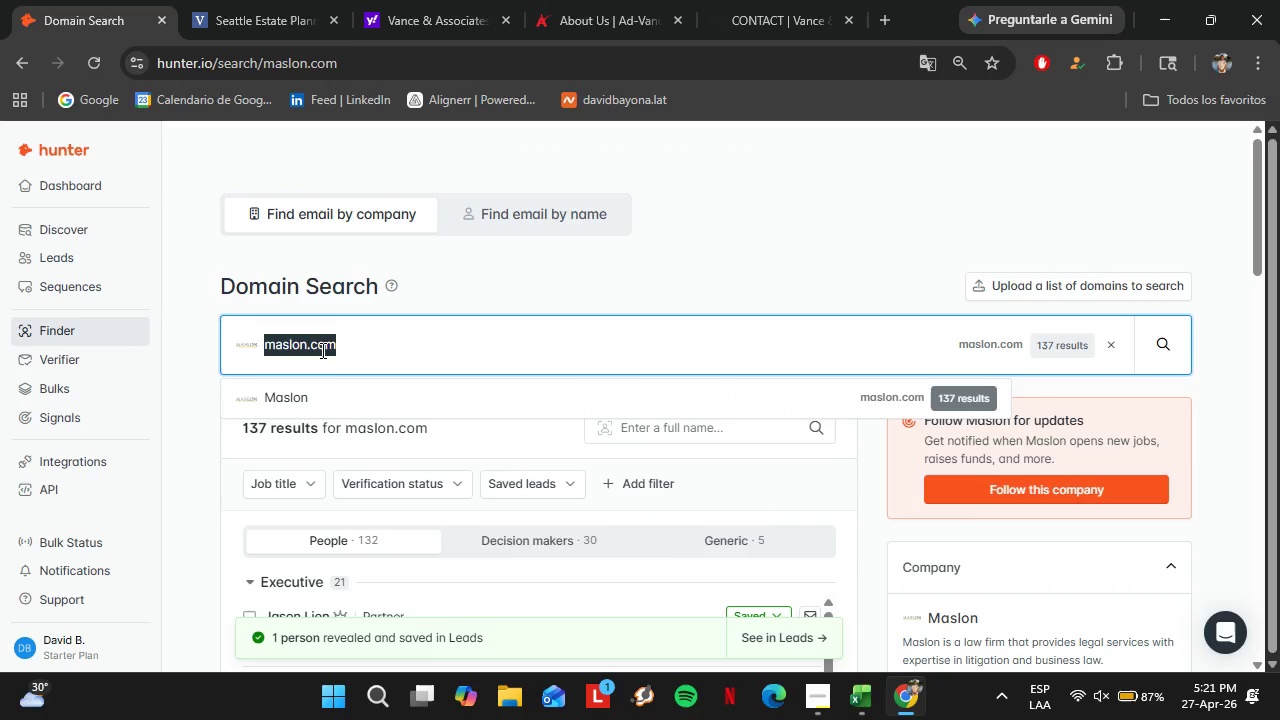 
type(sj)
key(Backspace)
type(katoff.com)
 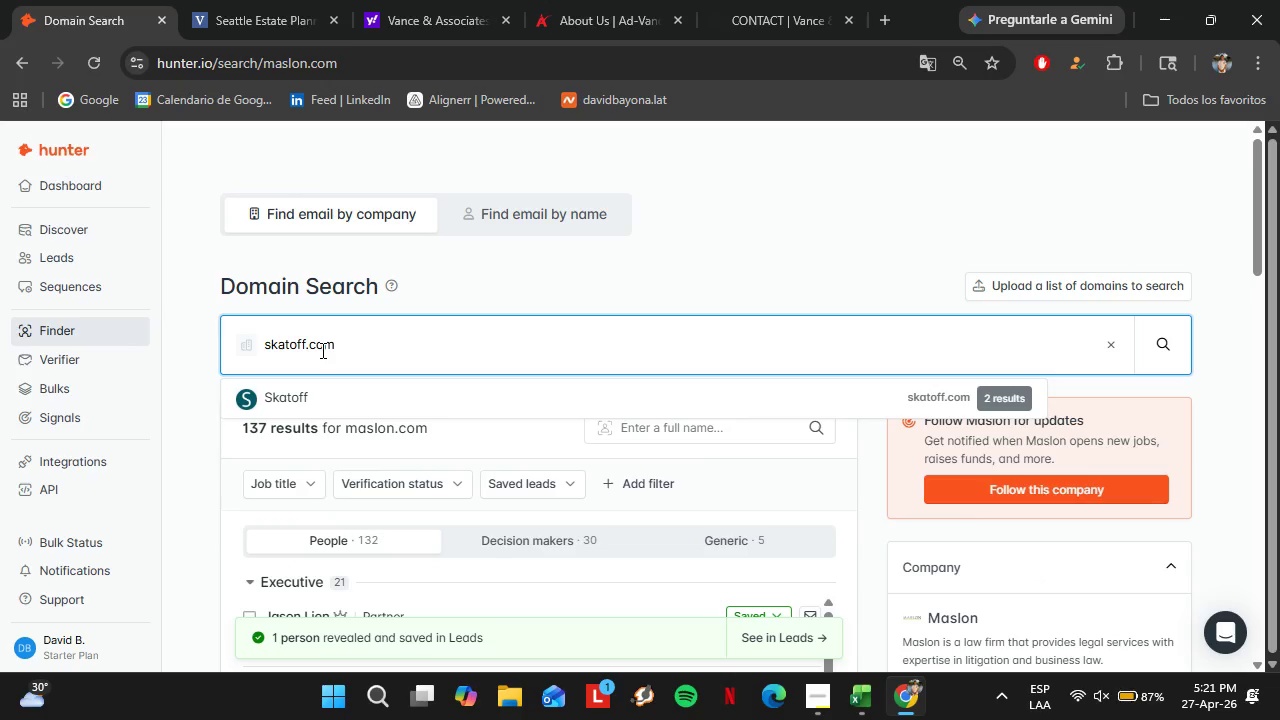 
key(ArrowDown)
 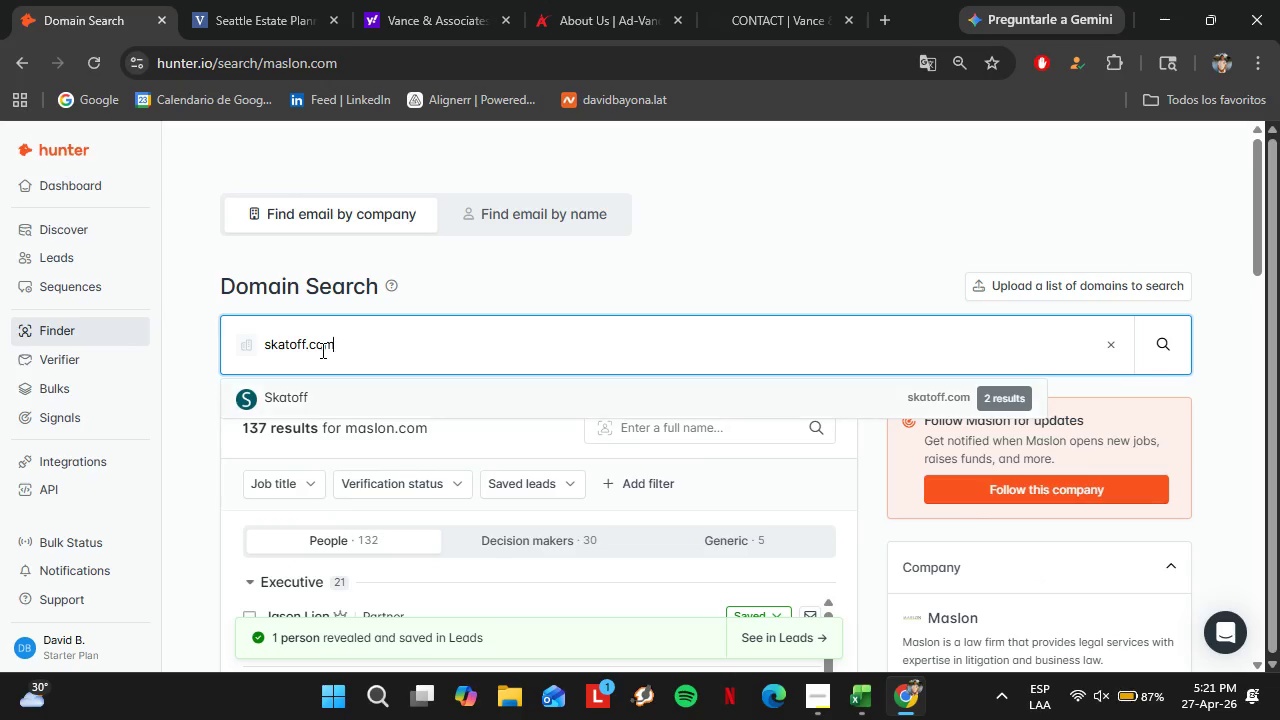 
key(Enter)
 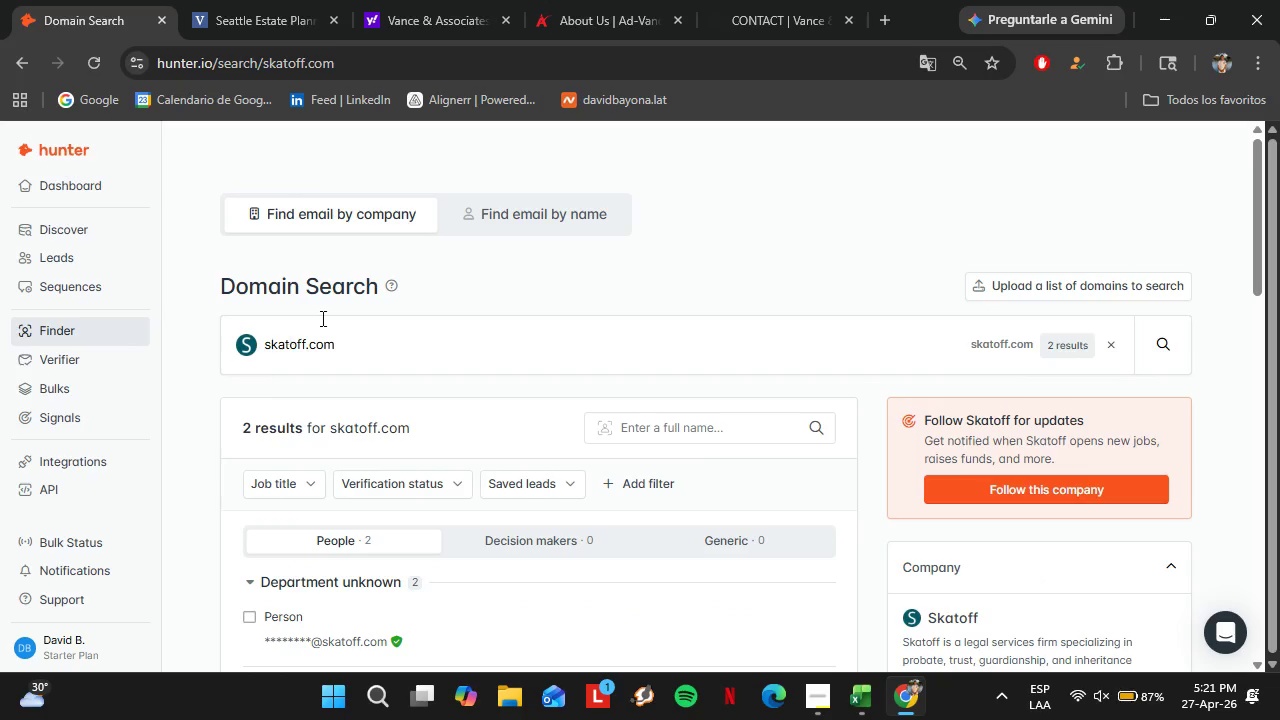 
double_click([316, 339])
 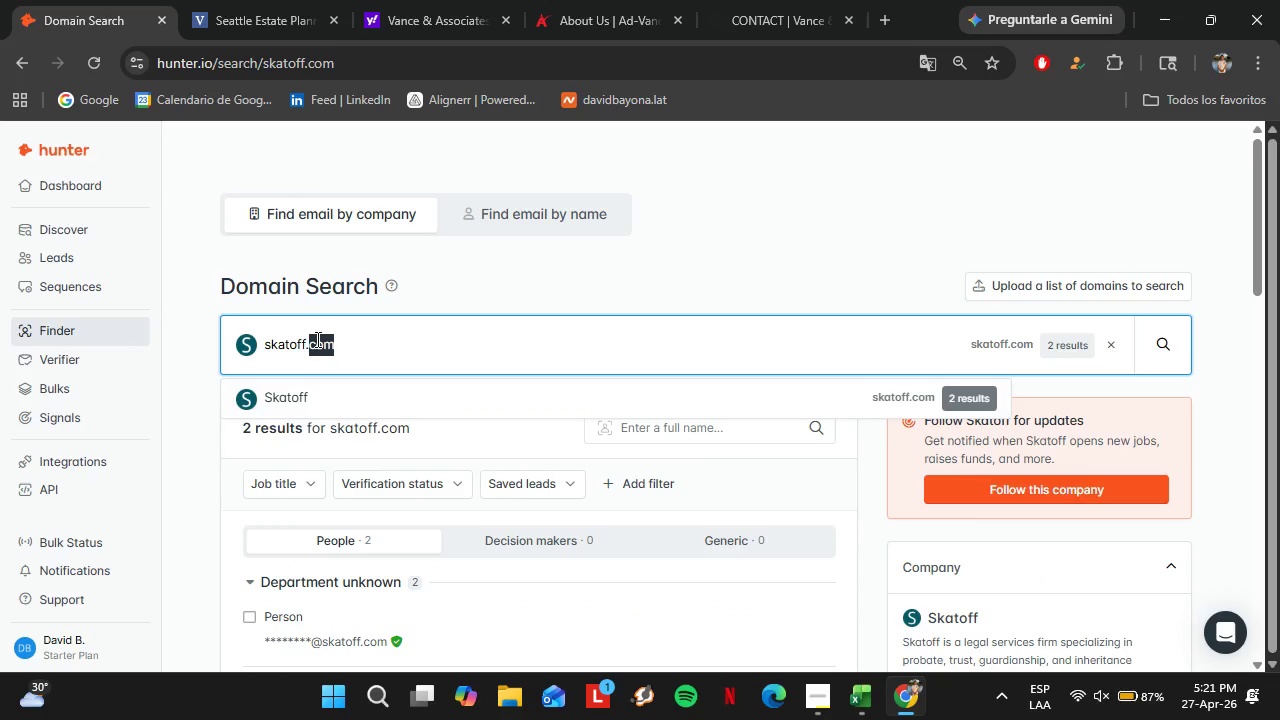 
triple_click([316, 338])
 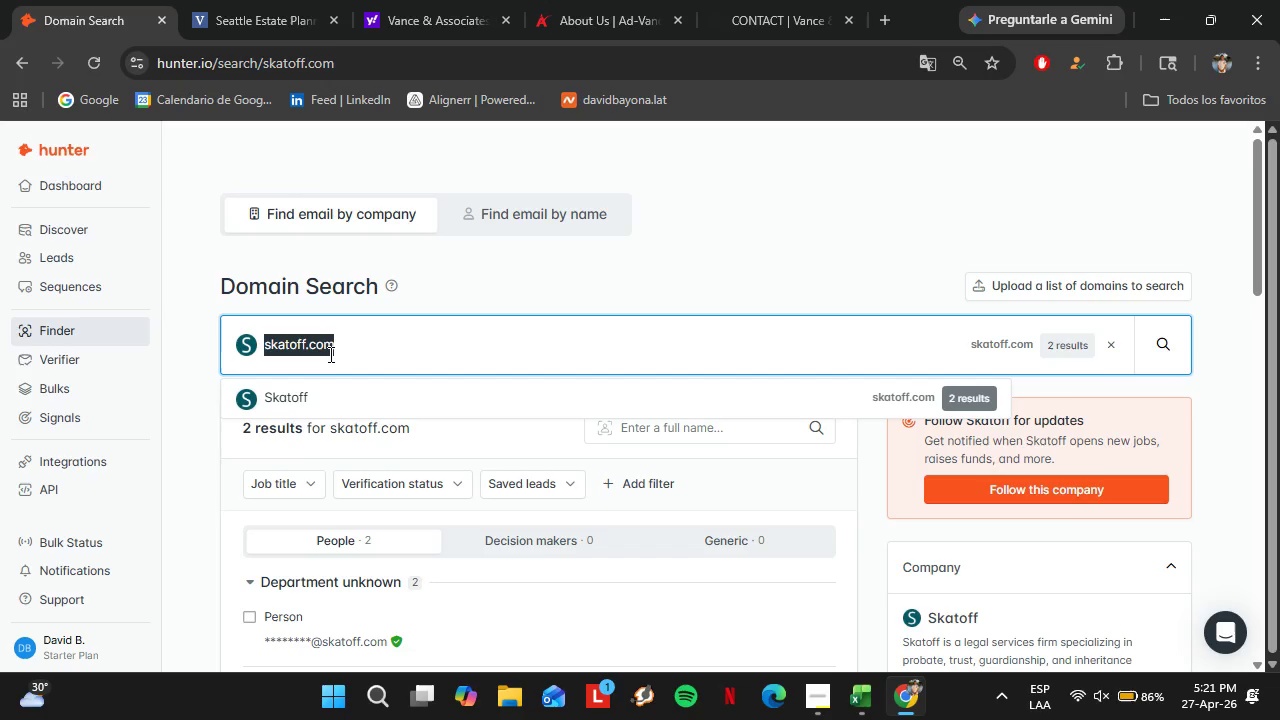 
type(le)
key(Backspace)
type(ongelderlaw.com)
 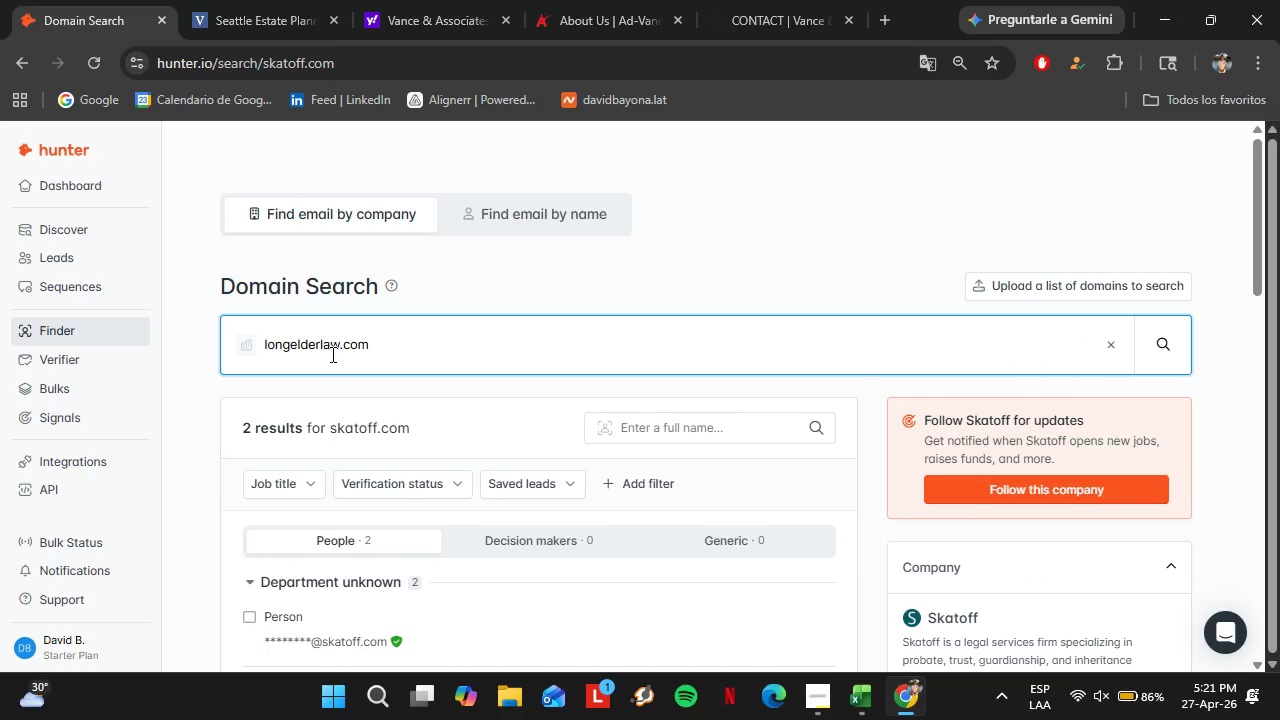 
key(Enter)
 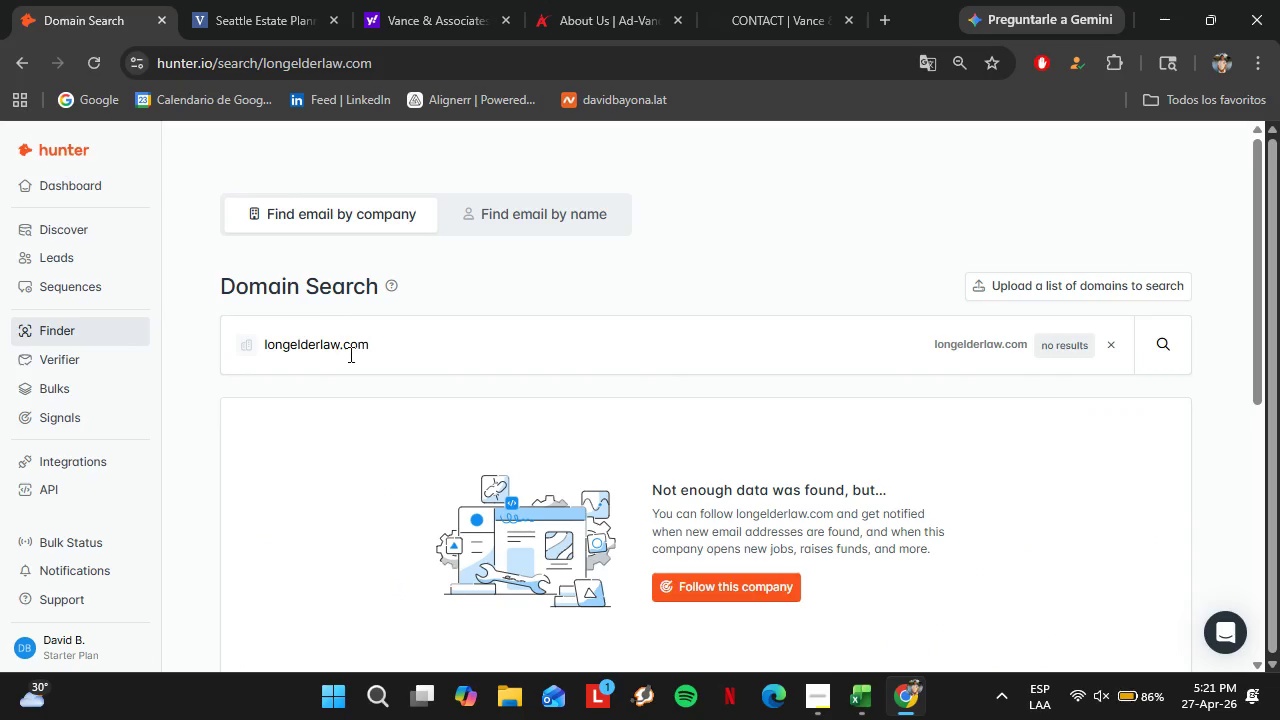 
double_click([350, 354])
 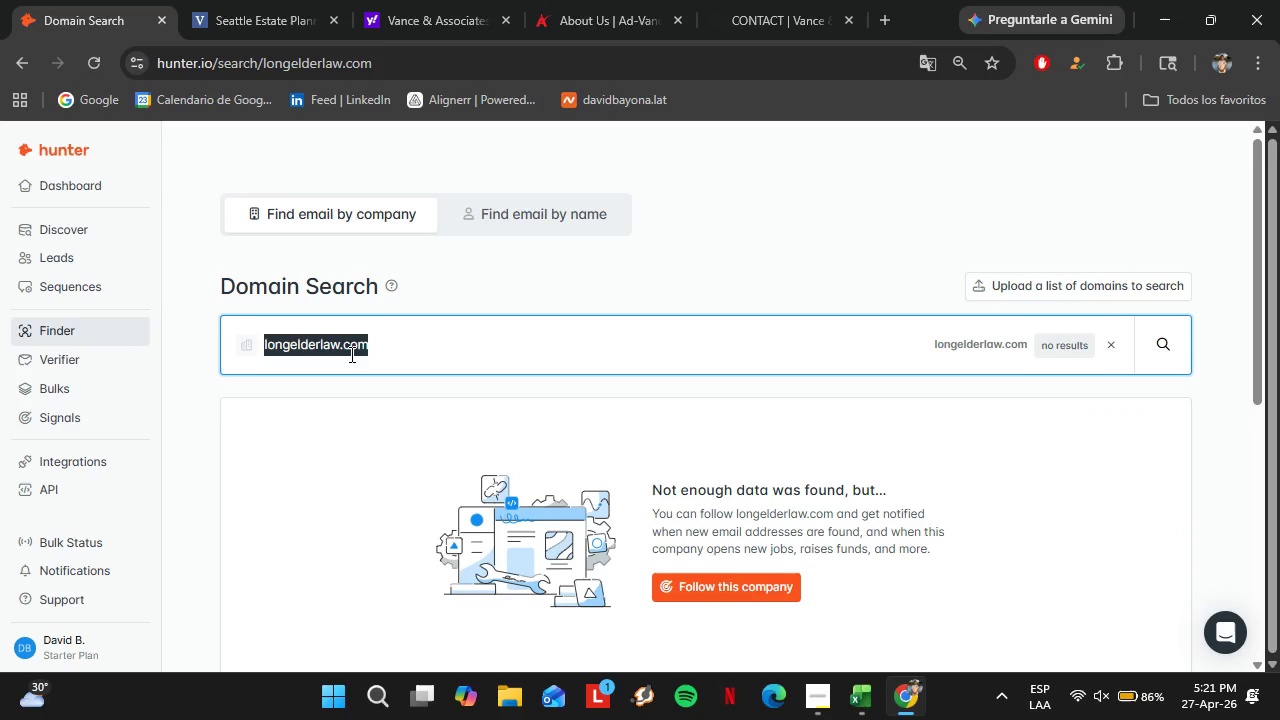 
triple_click([350, 354])
 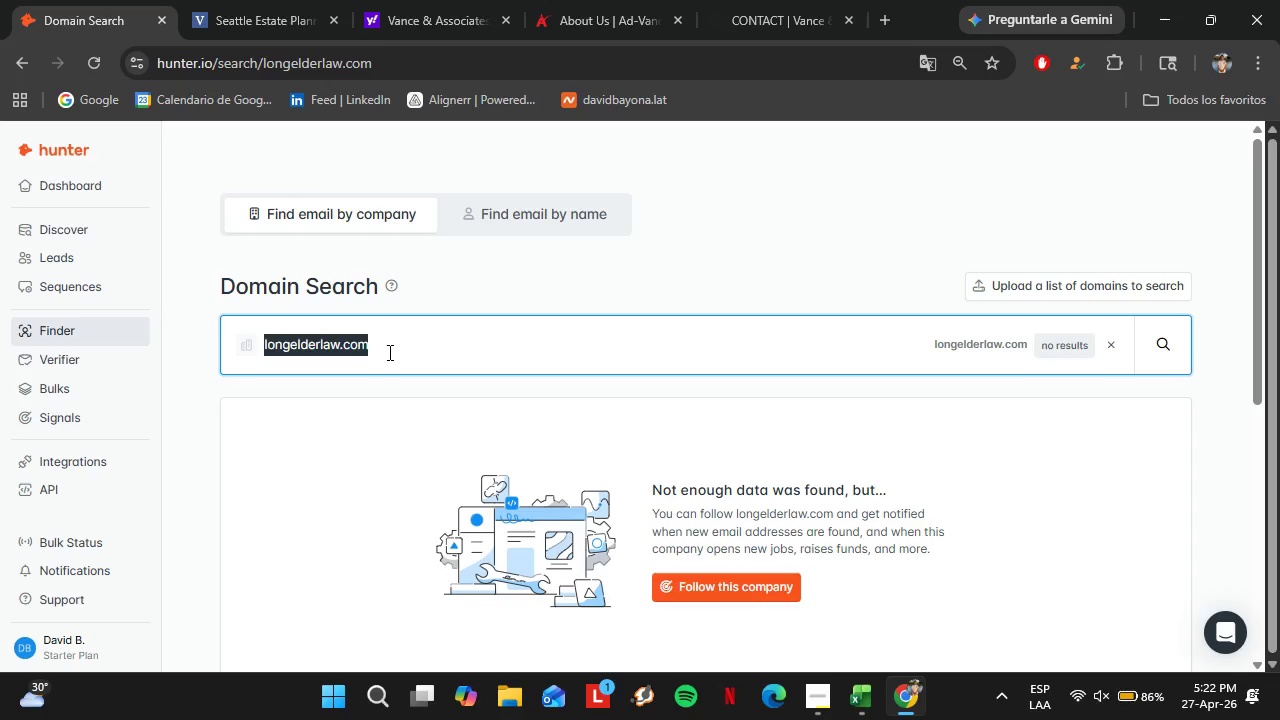 
type(roth)
 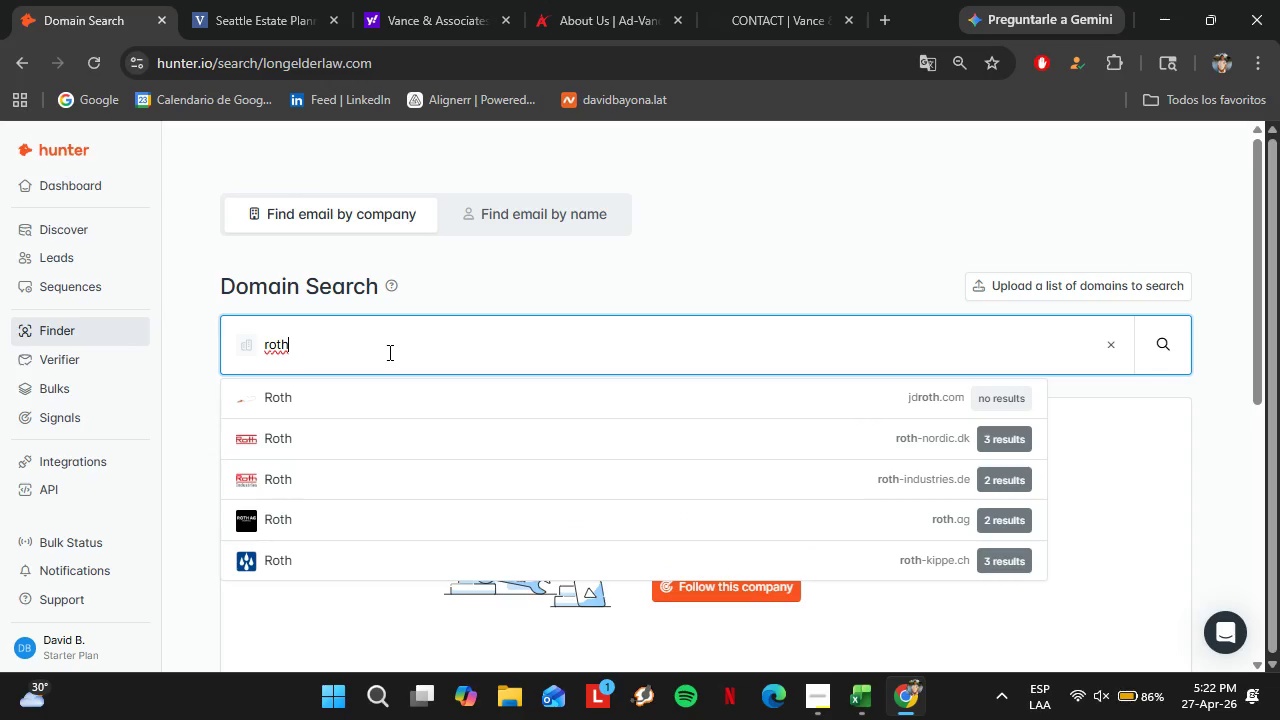 
type(kofflaw)
 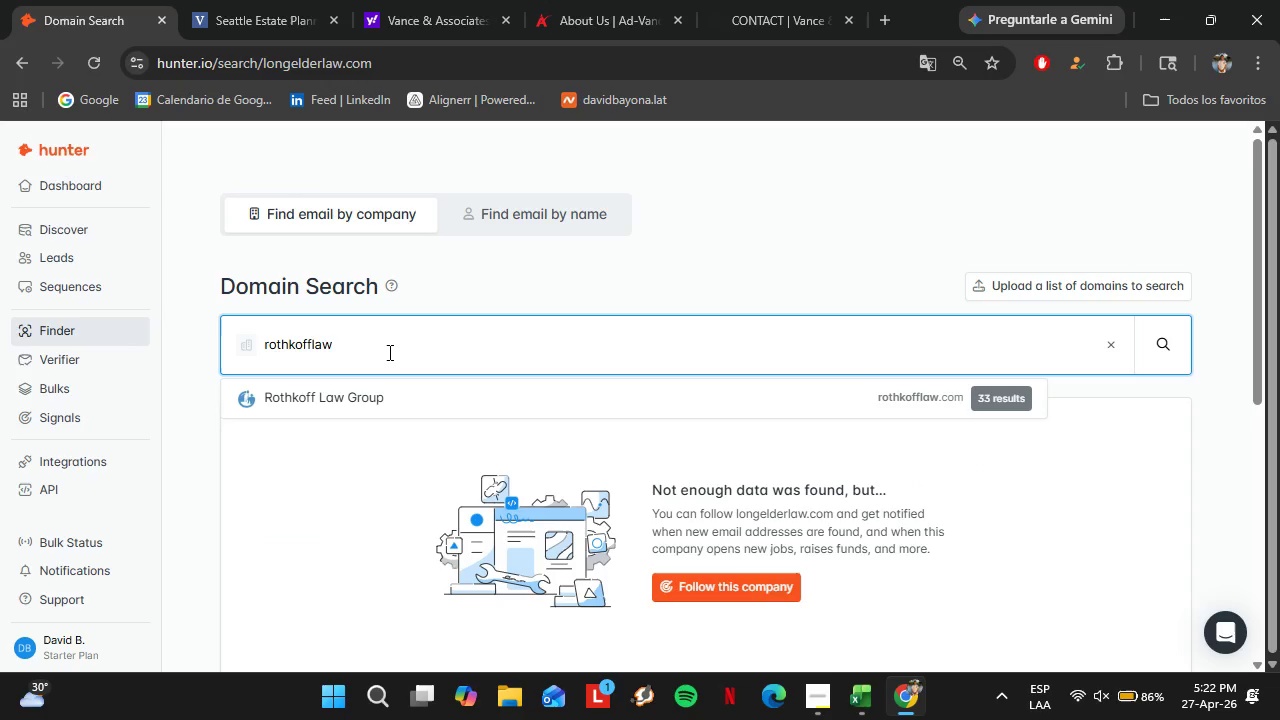 
key(ArrowDown)
 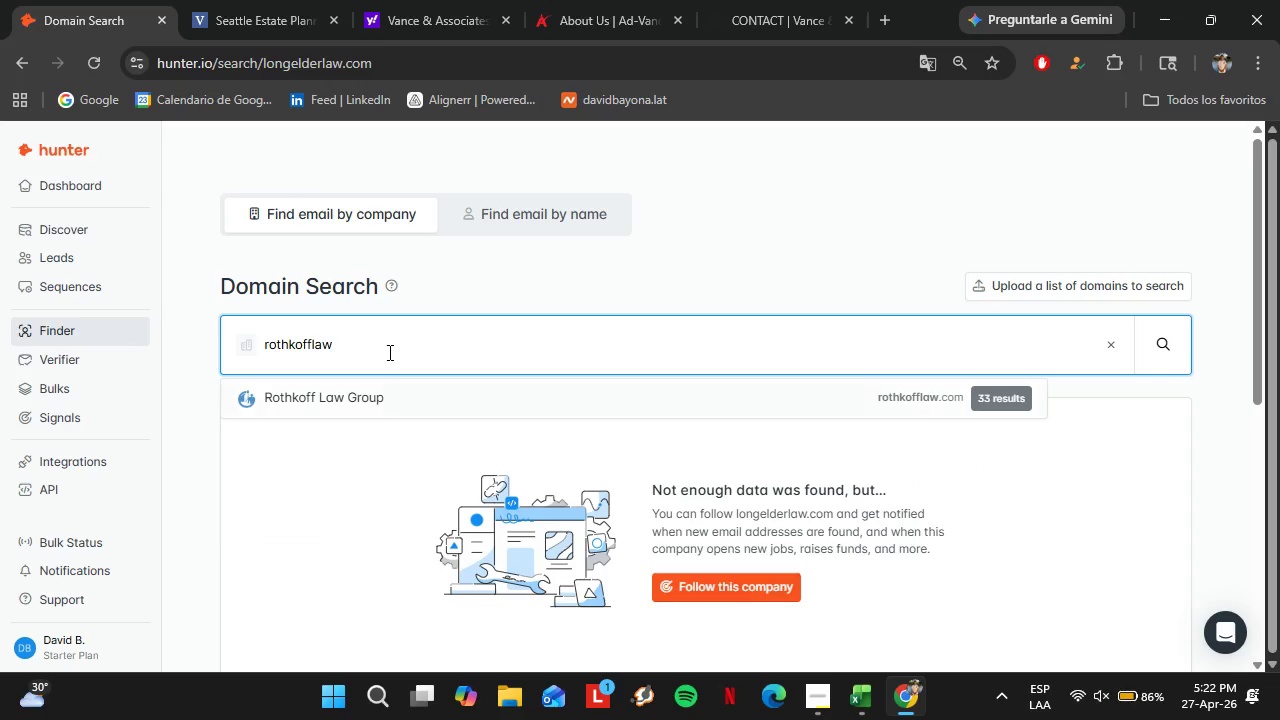 
key(Enter)
 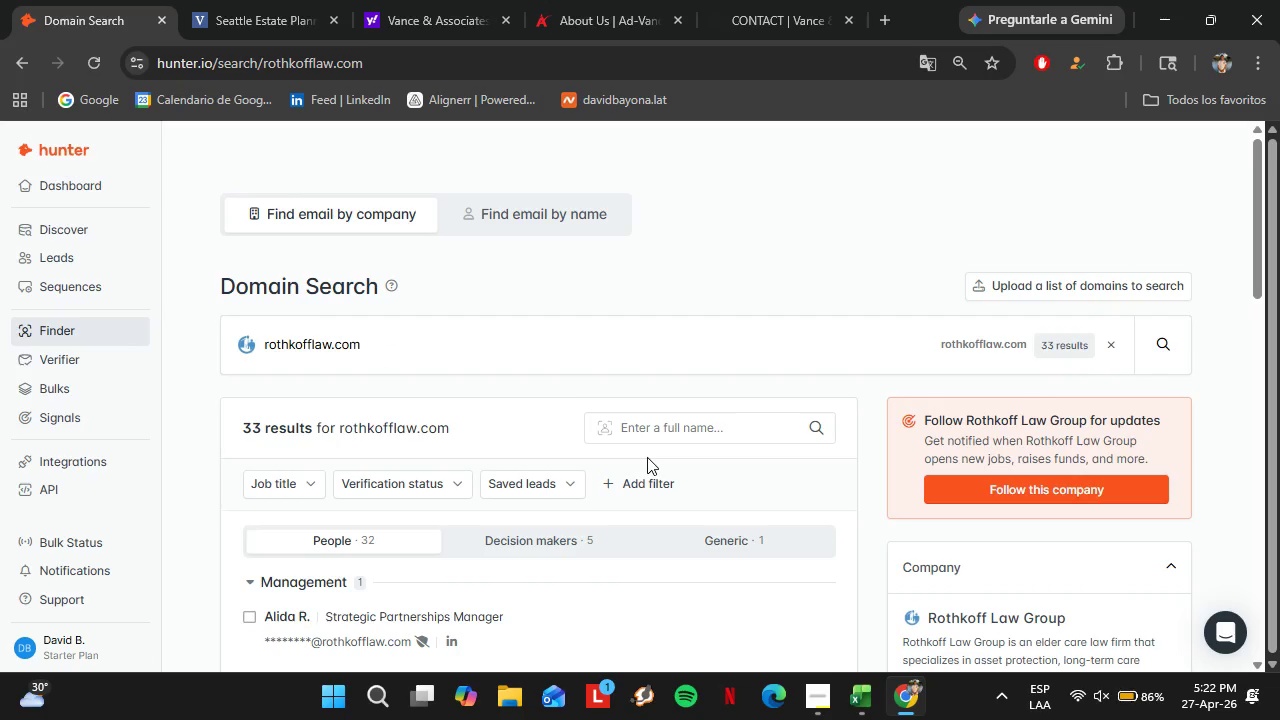 
scroll: coordinate [521, 437], scroll_direction: down, amount: 3.0
 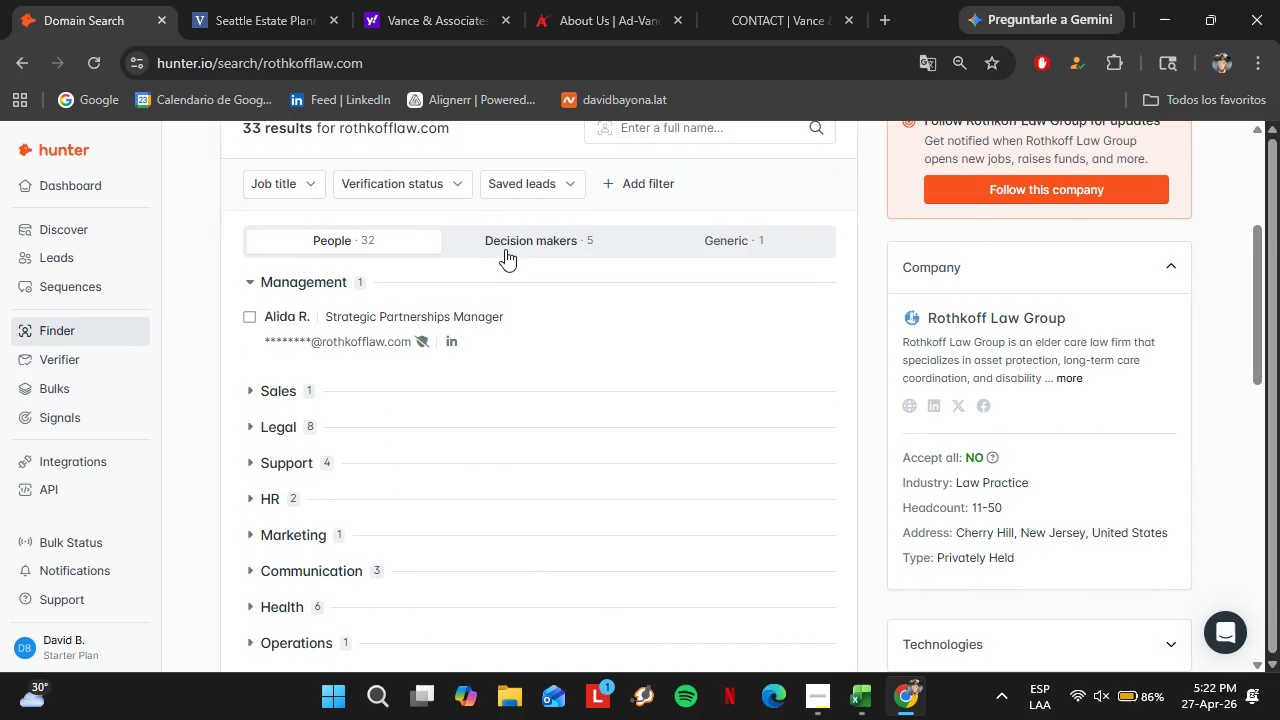 
left_click([511, 244])
 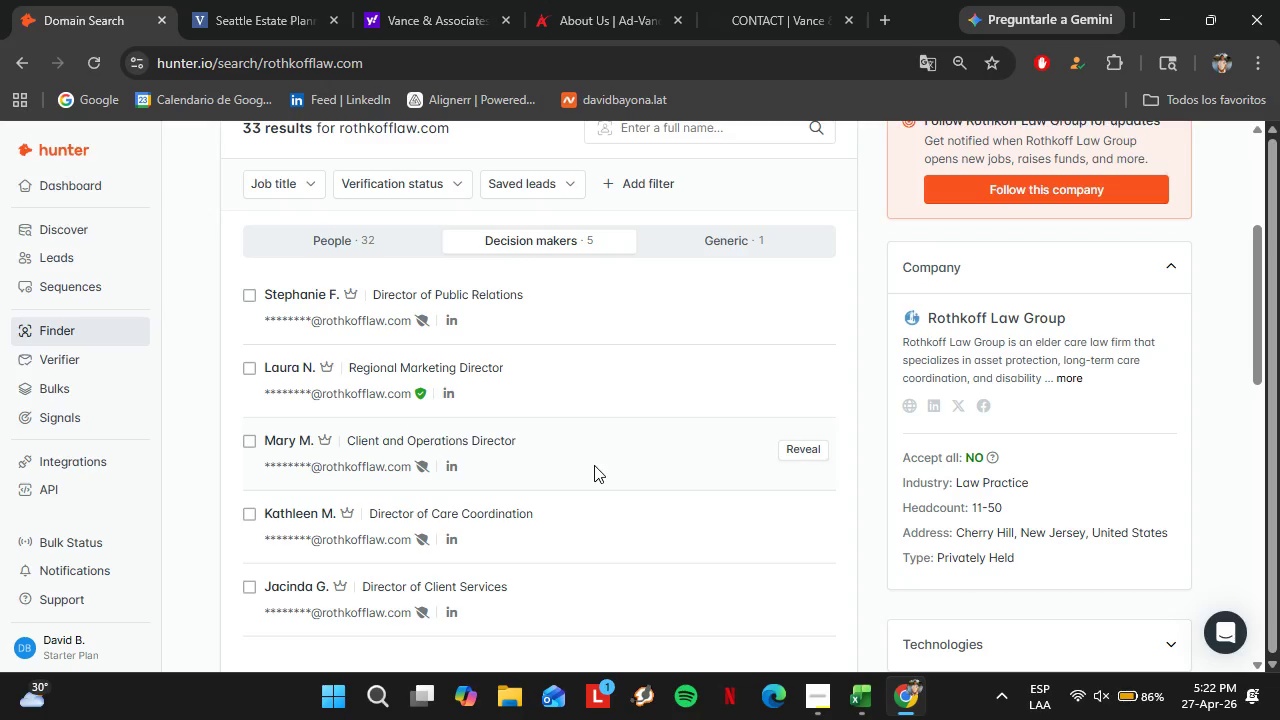 
scroll: coordinate [585, 458], scroll_direction: up, amount: 4.0
 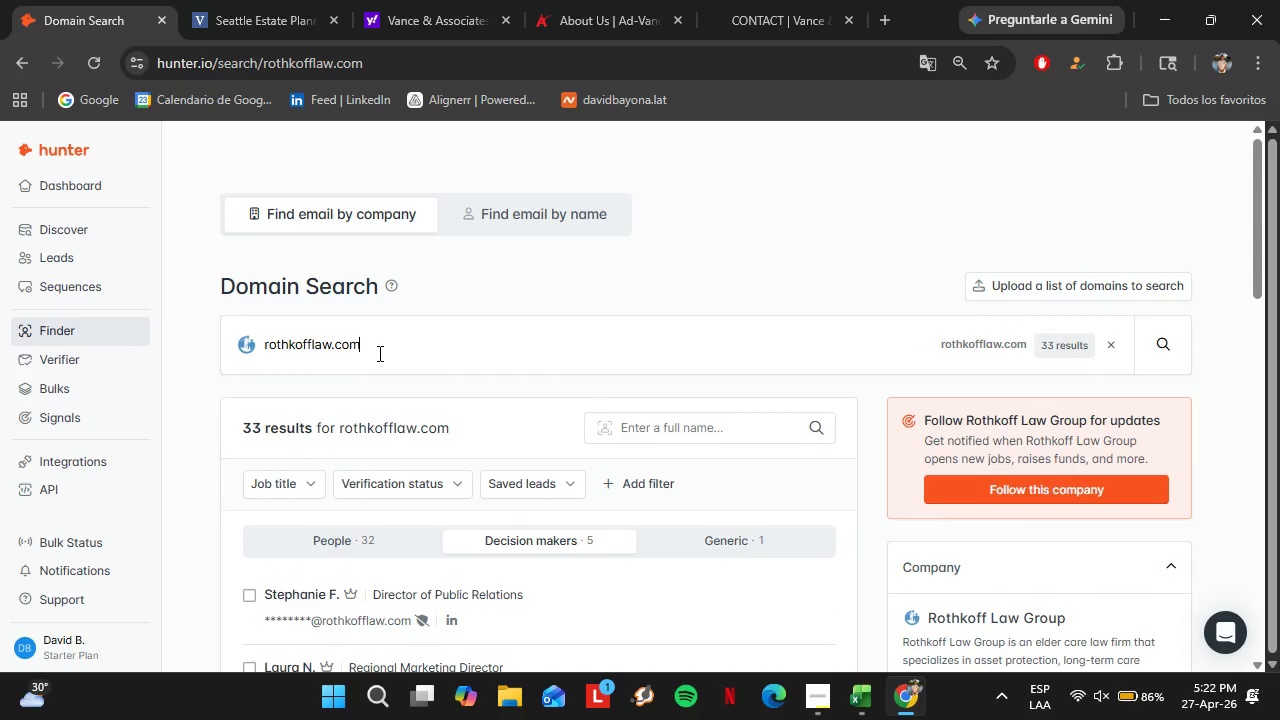 
double_click([378, 353])
 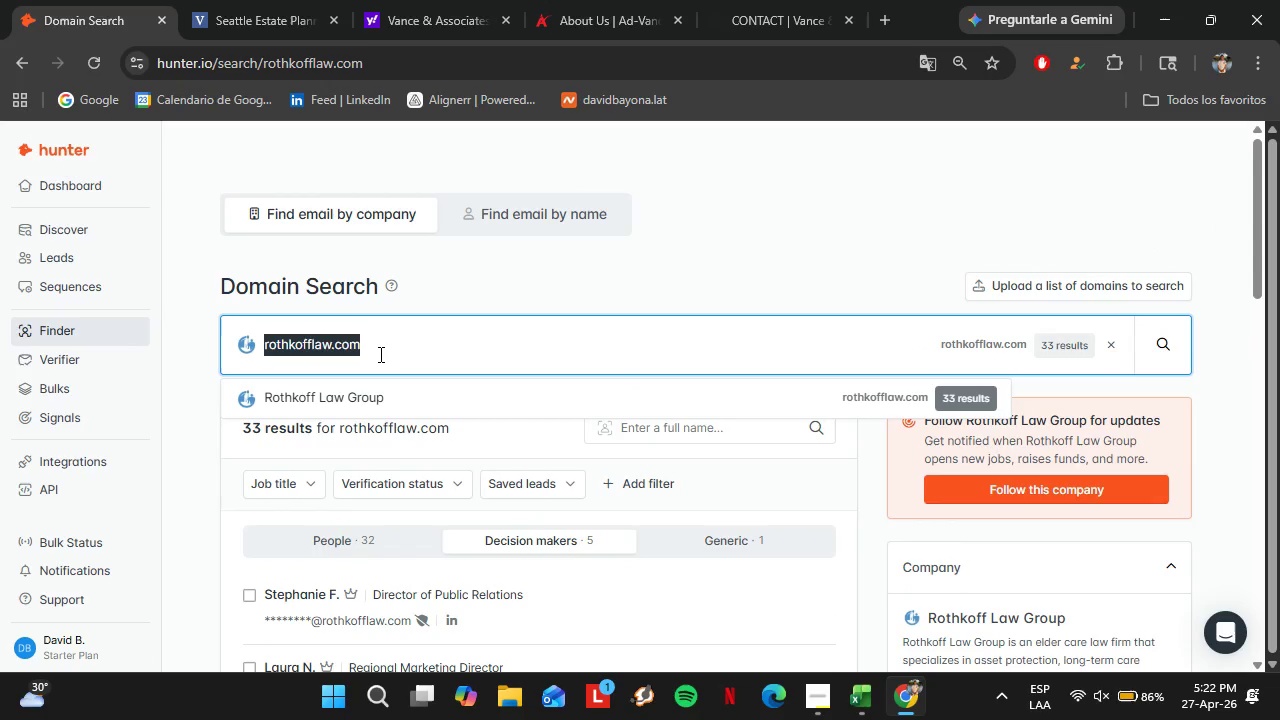 
type(moodylw)
key(Backspace)
type(aw.com)
 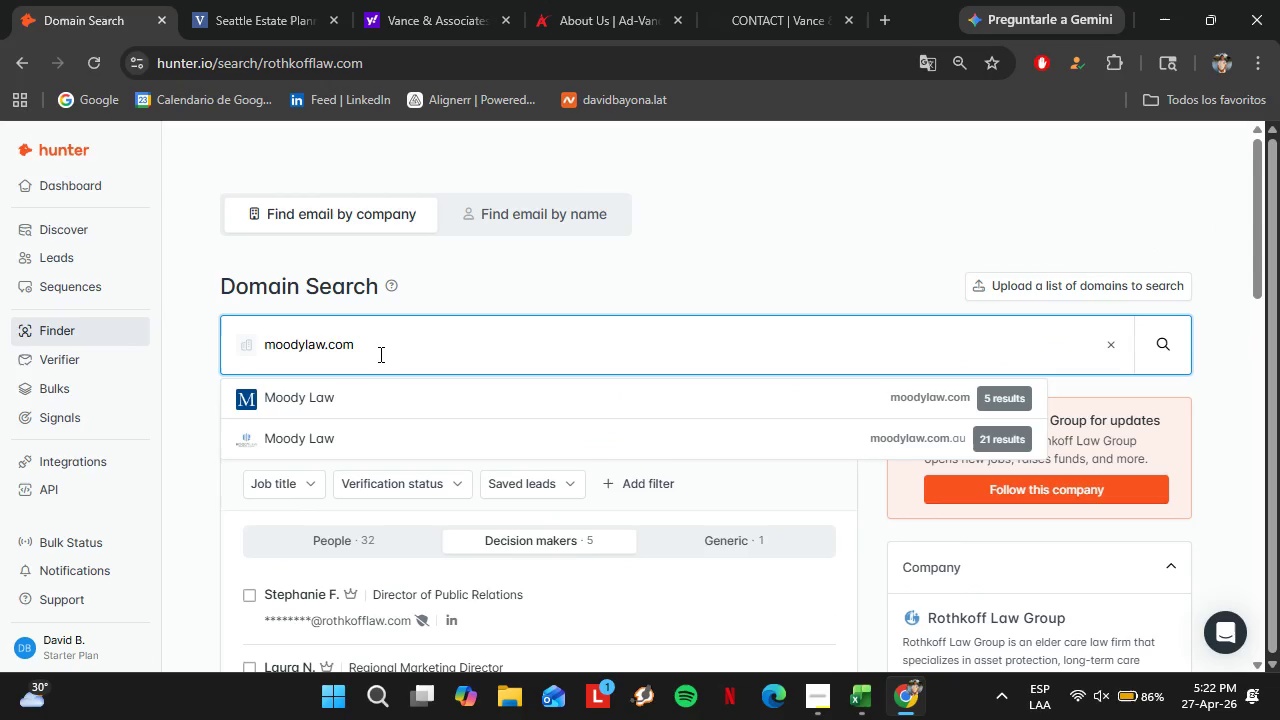 
key(Enter)
 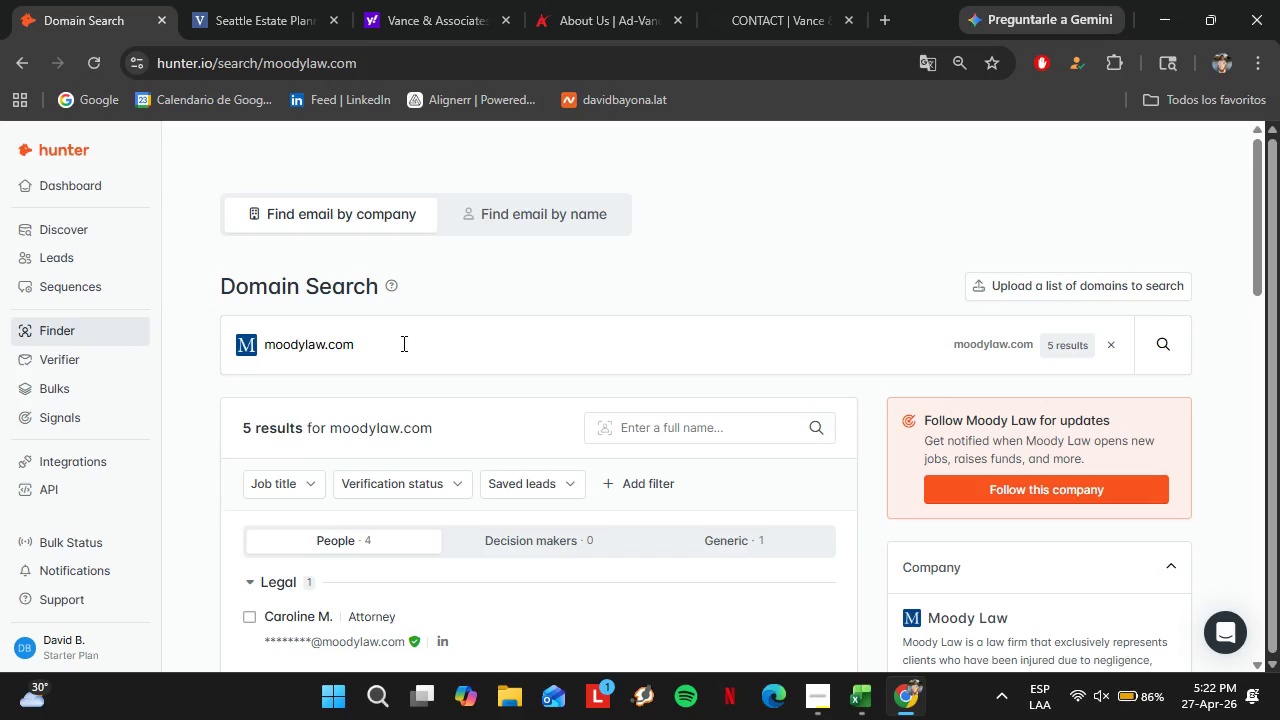 
wait(23.67)
 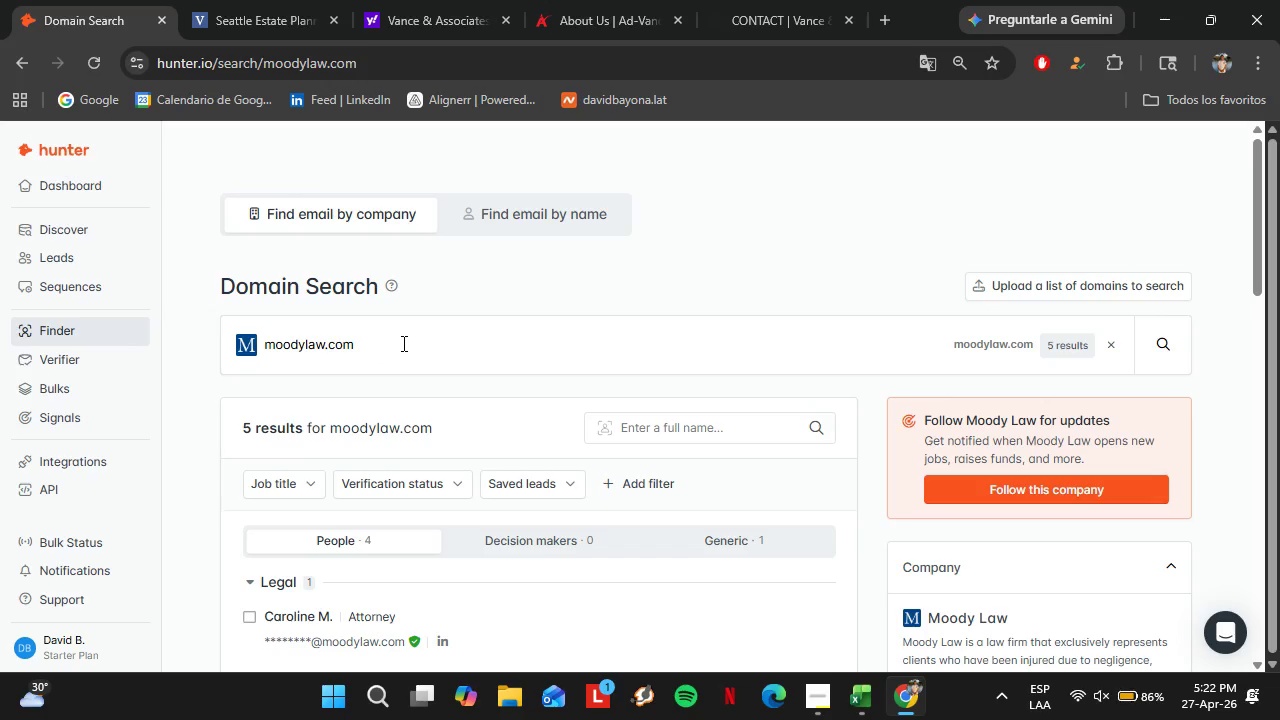 
double_click([374, 330])
 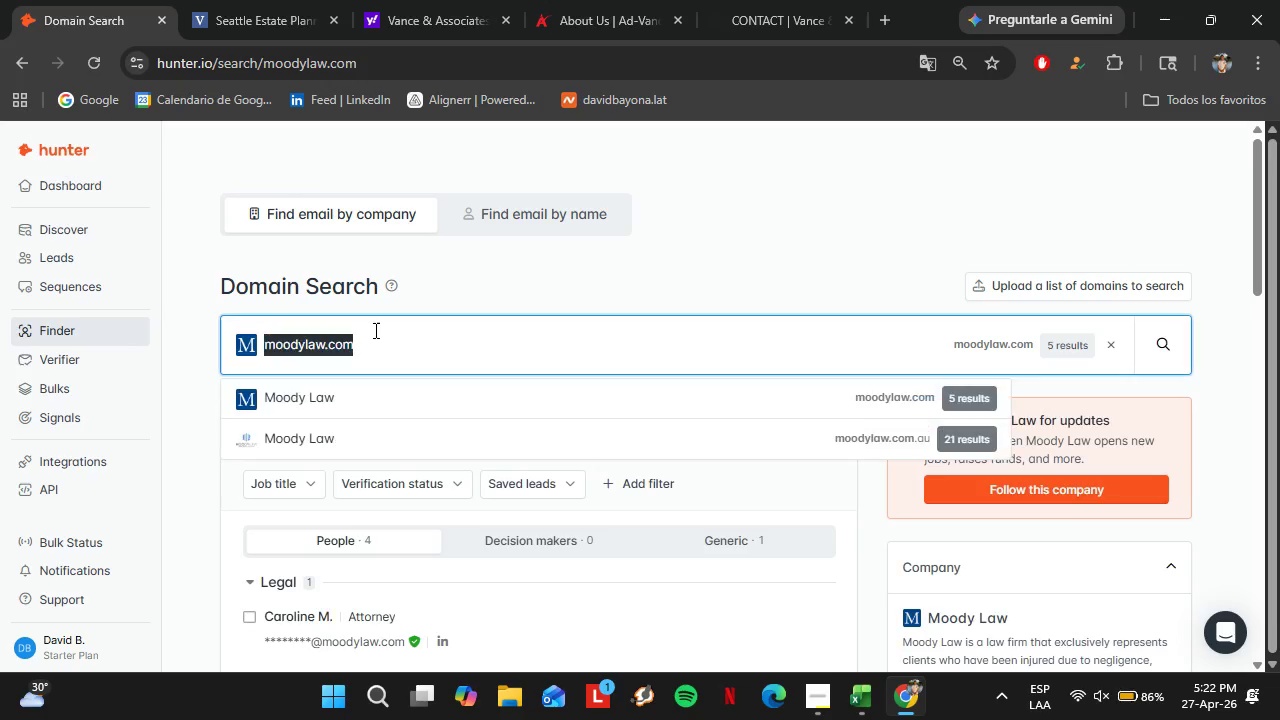 
triple_click([374, 330])
 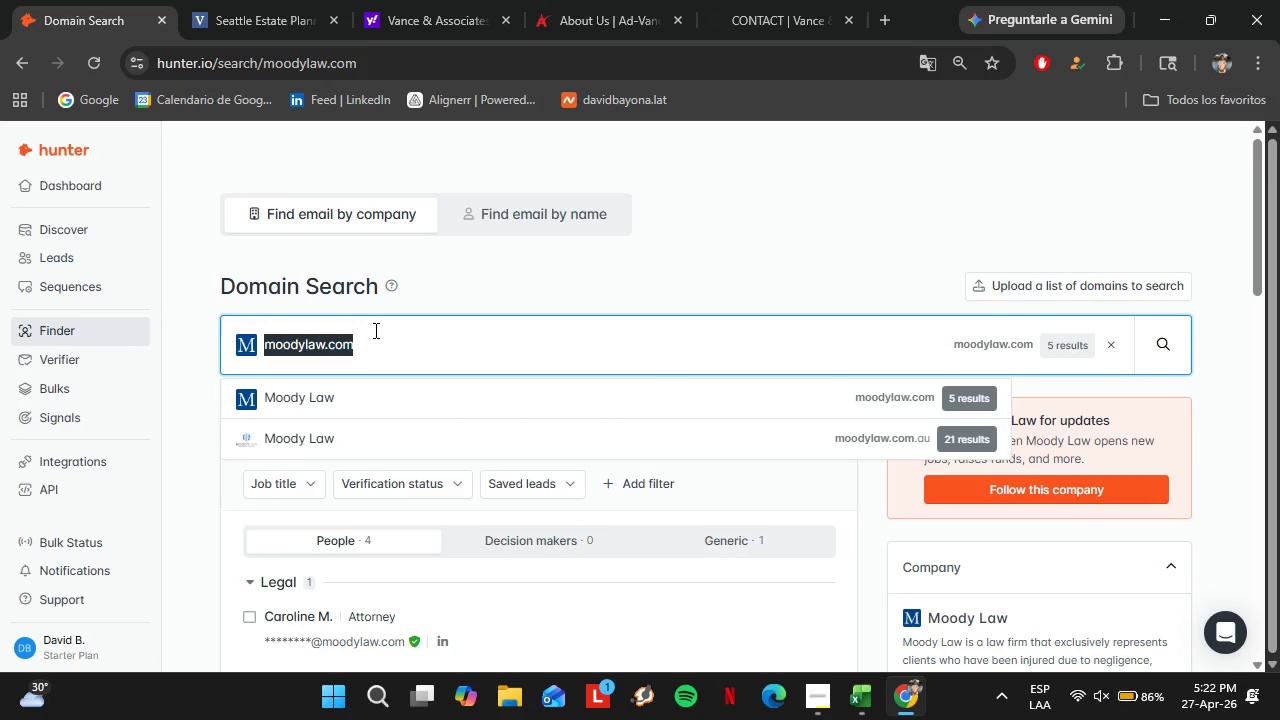 
type(hessverdon)
 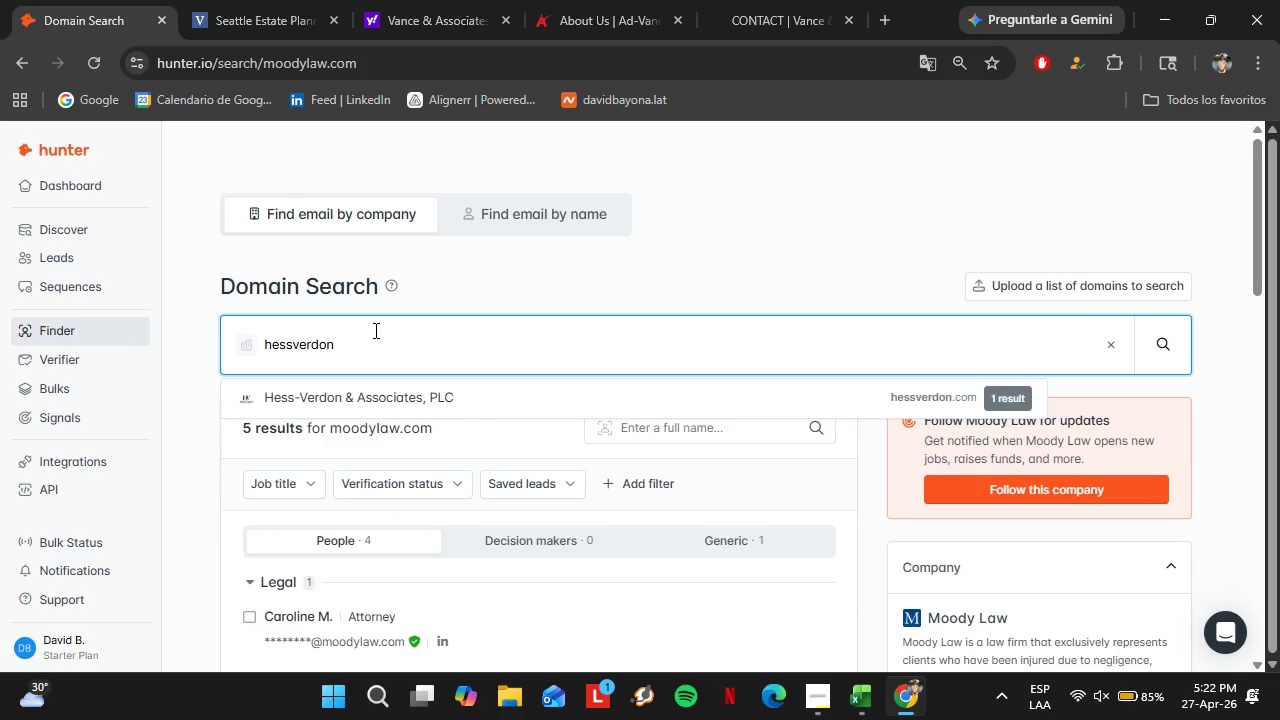 
key(ArrowDown)
 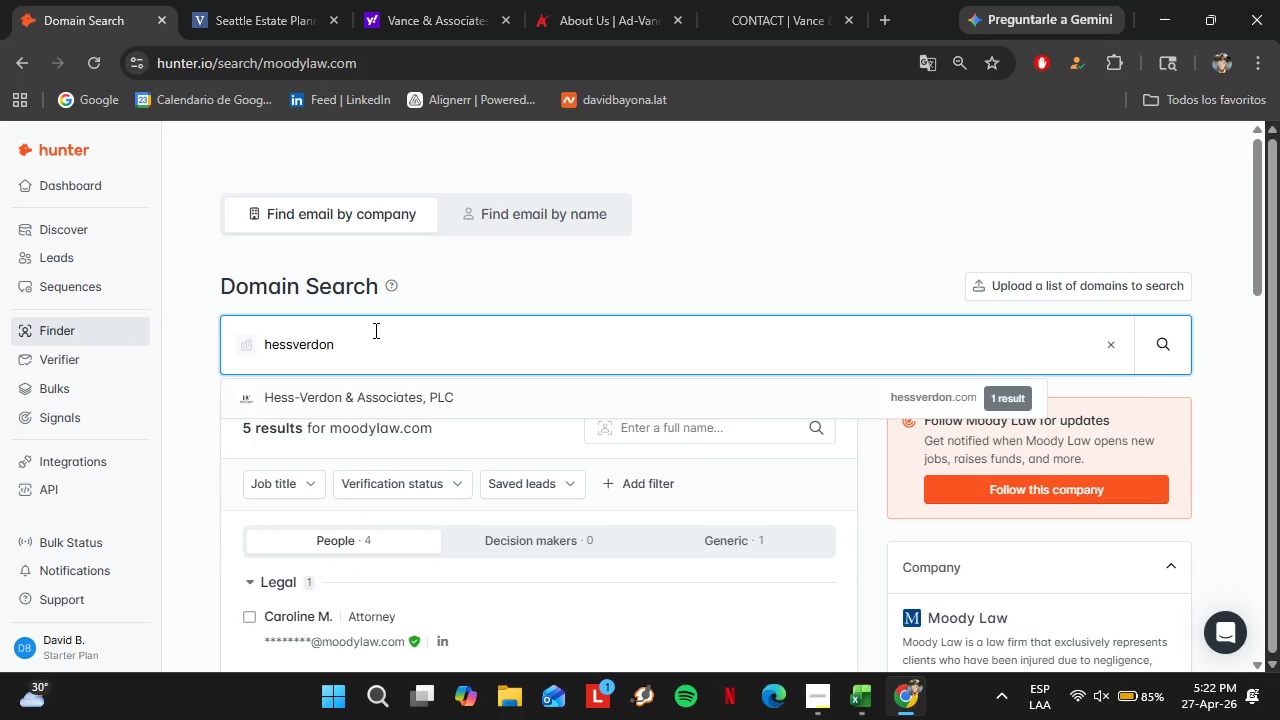 
key(Enter)
 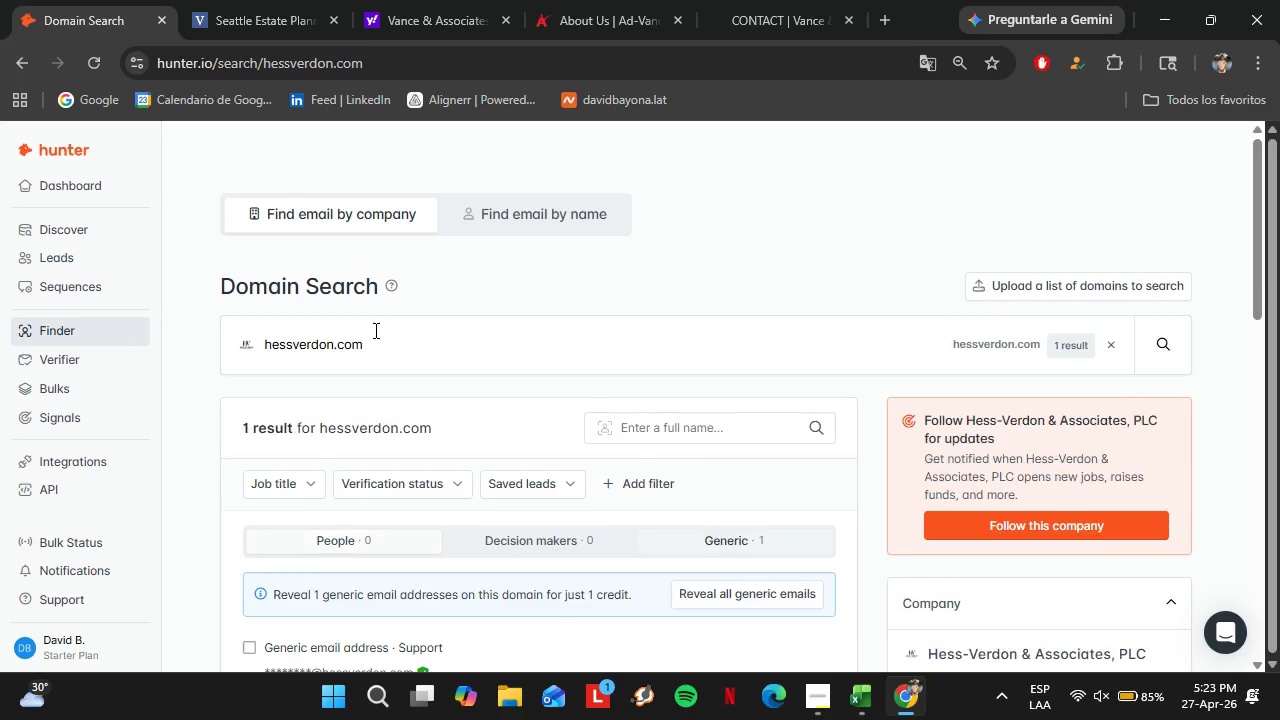 
double_click([391, 350])
 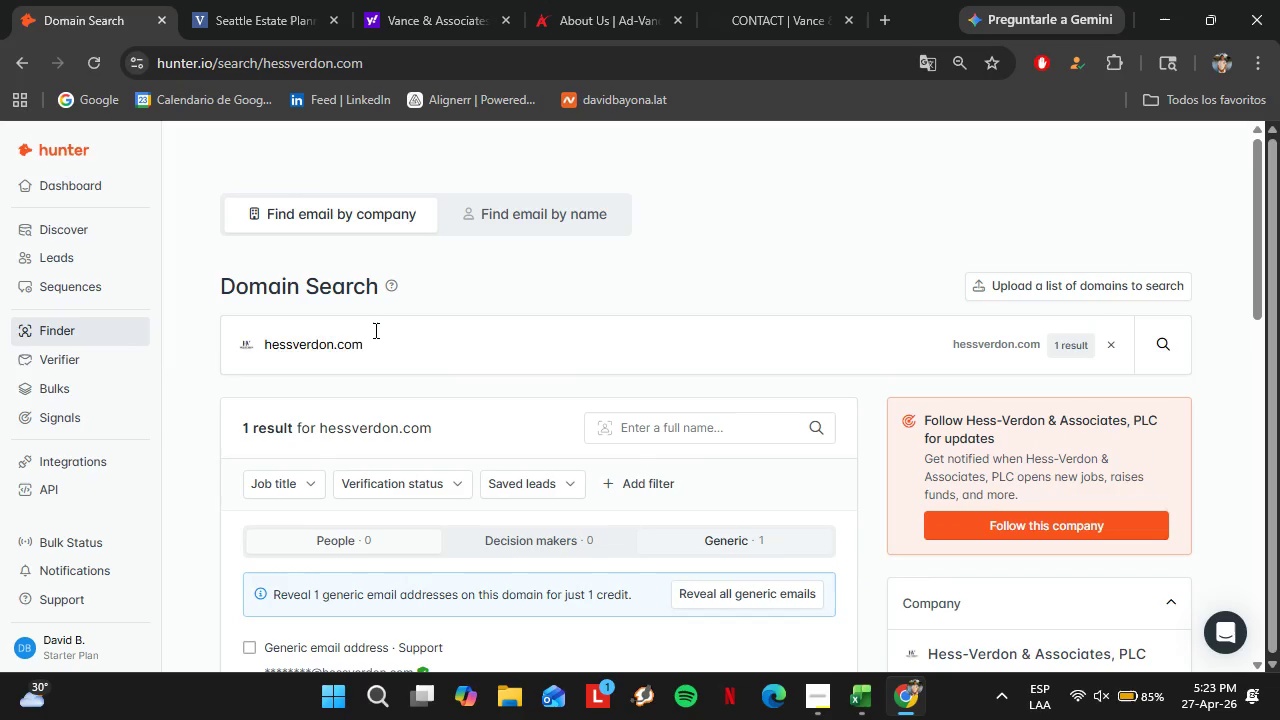 
triple_click([391, 350])
 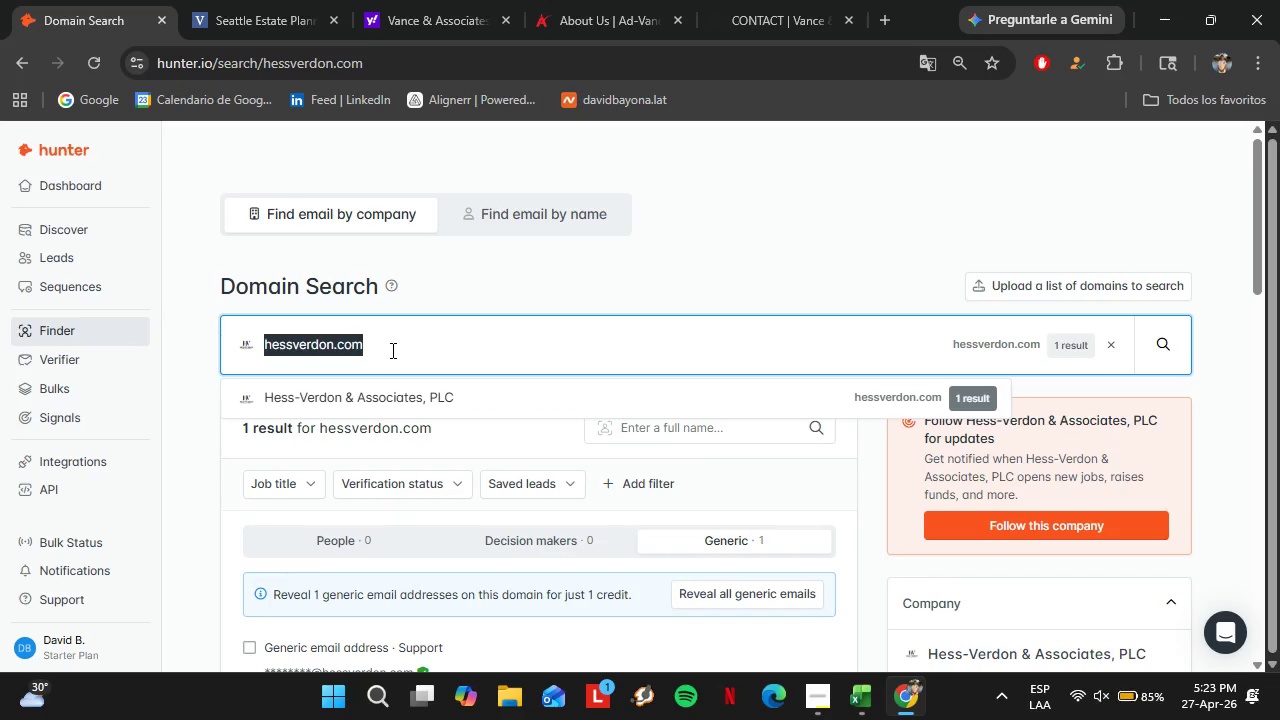 
type(smithn)
key(Backspace)
type(barid.com)
 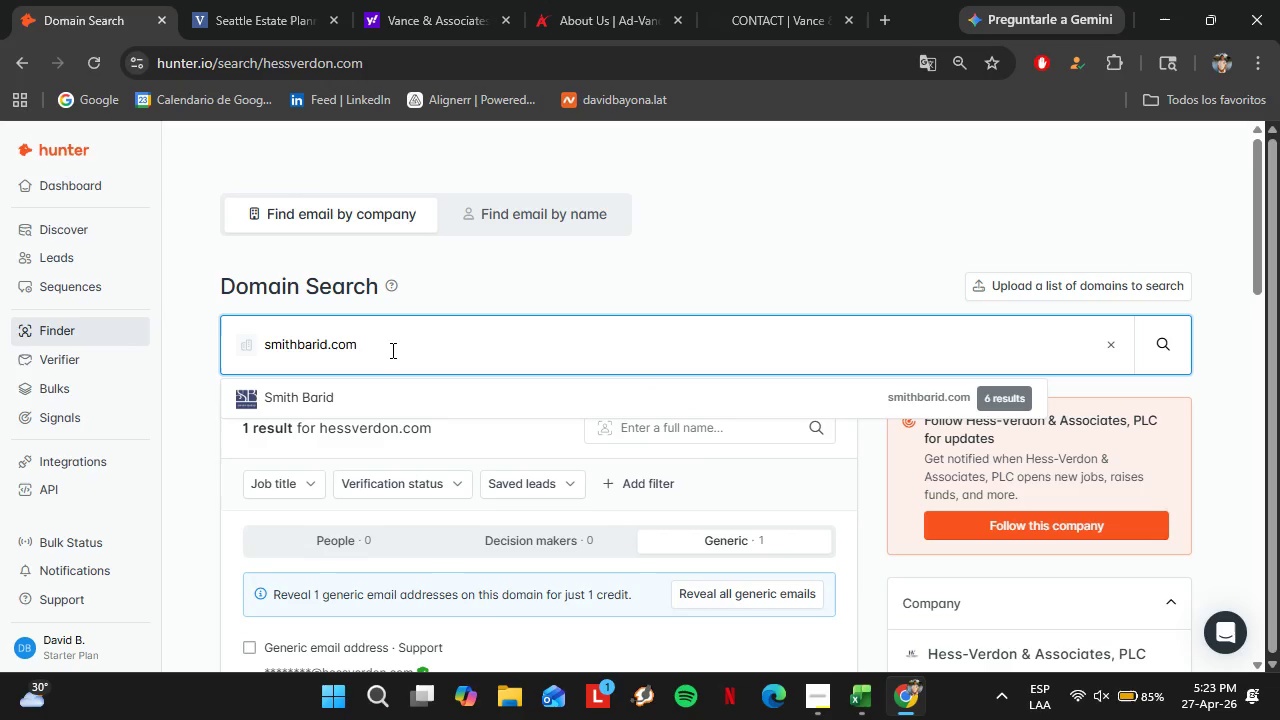 
key(Enter)
 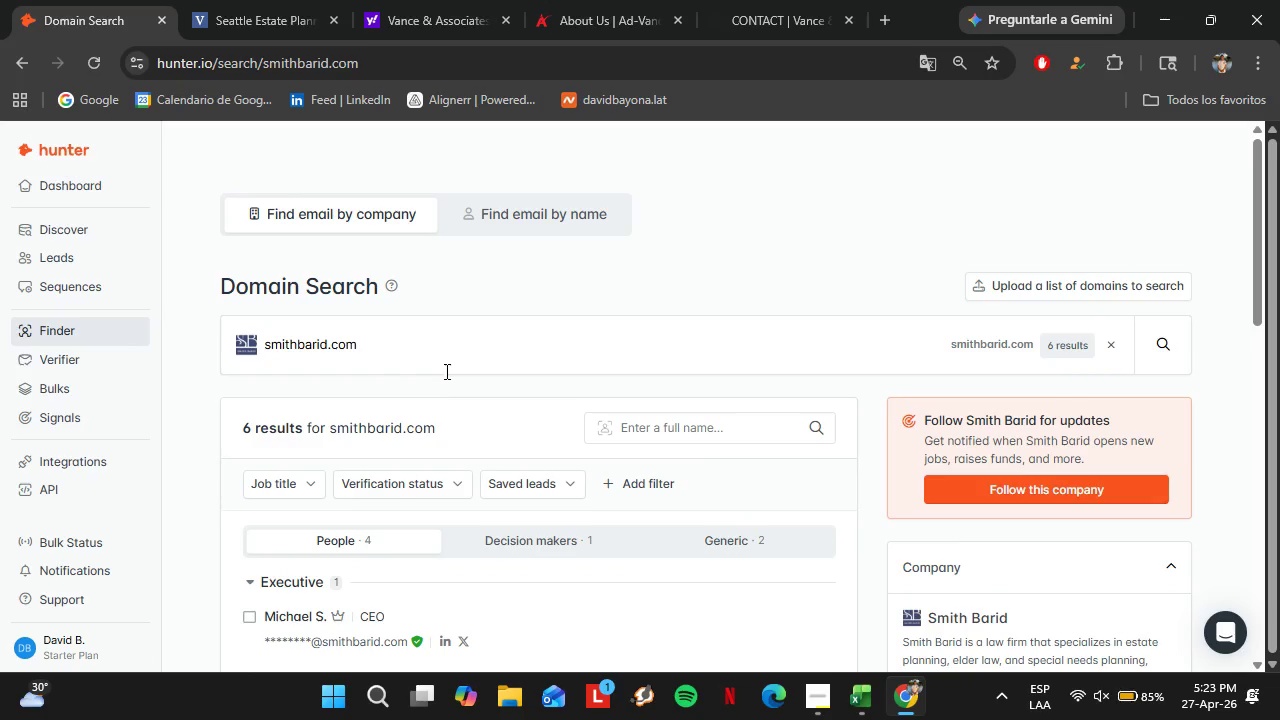 
scroll: coordinate [494, 353], scroll_direction: down, amount: 3.0
 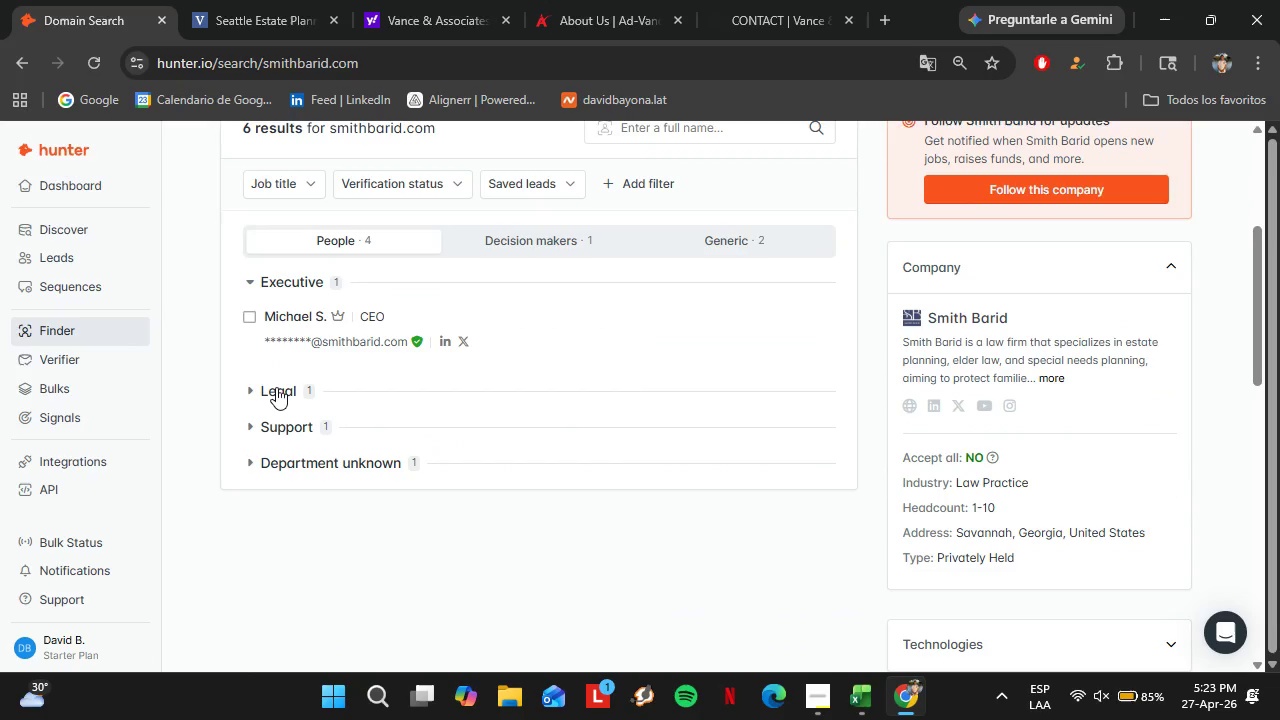 
double_click([279, 388])
 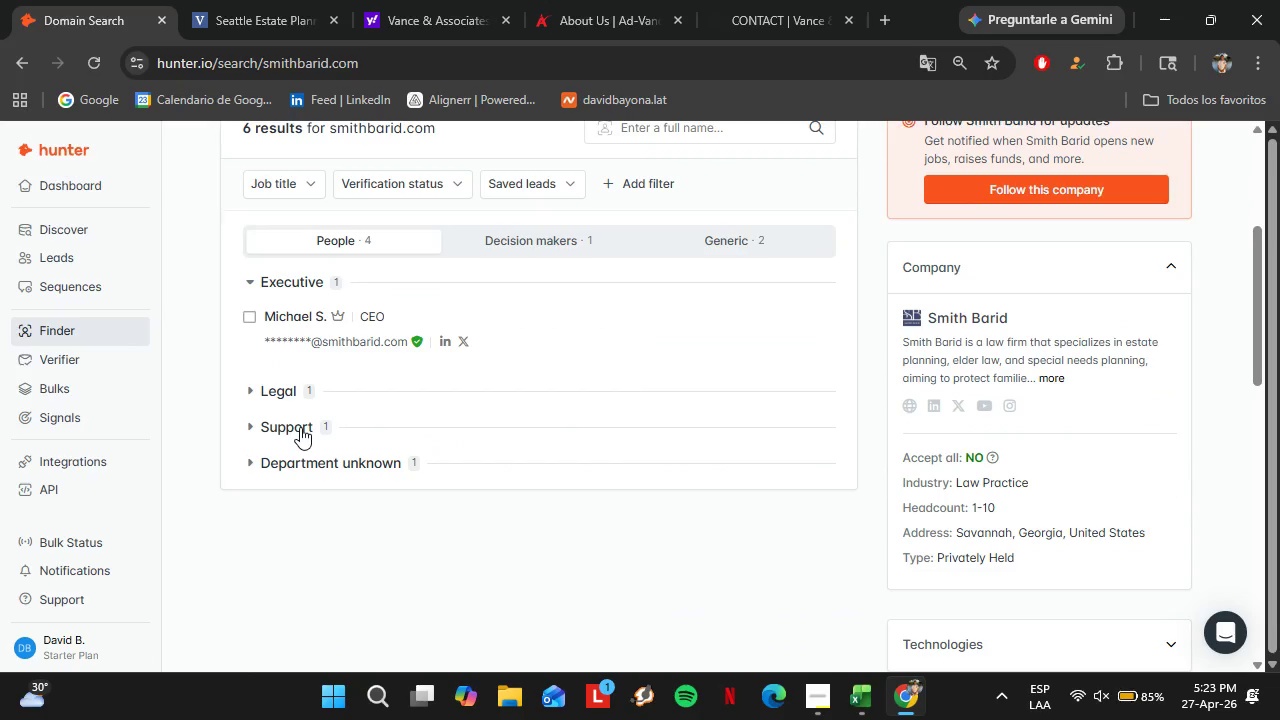 
triple_click([300, 427])
 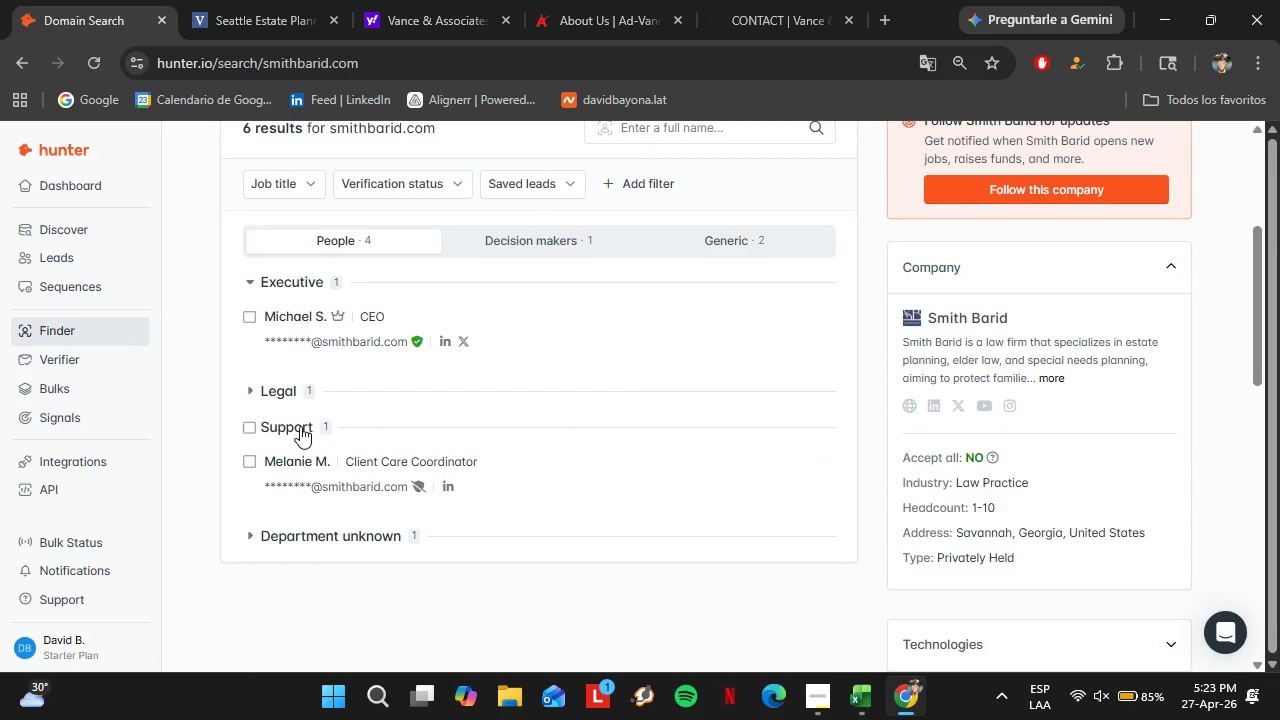 
triple_click([300, 426])
 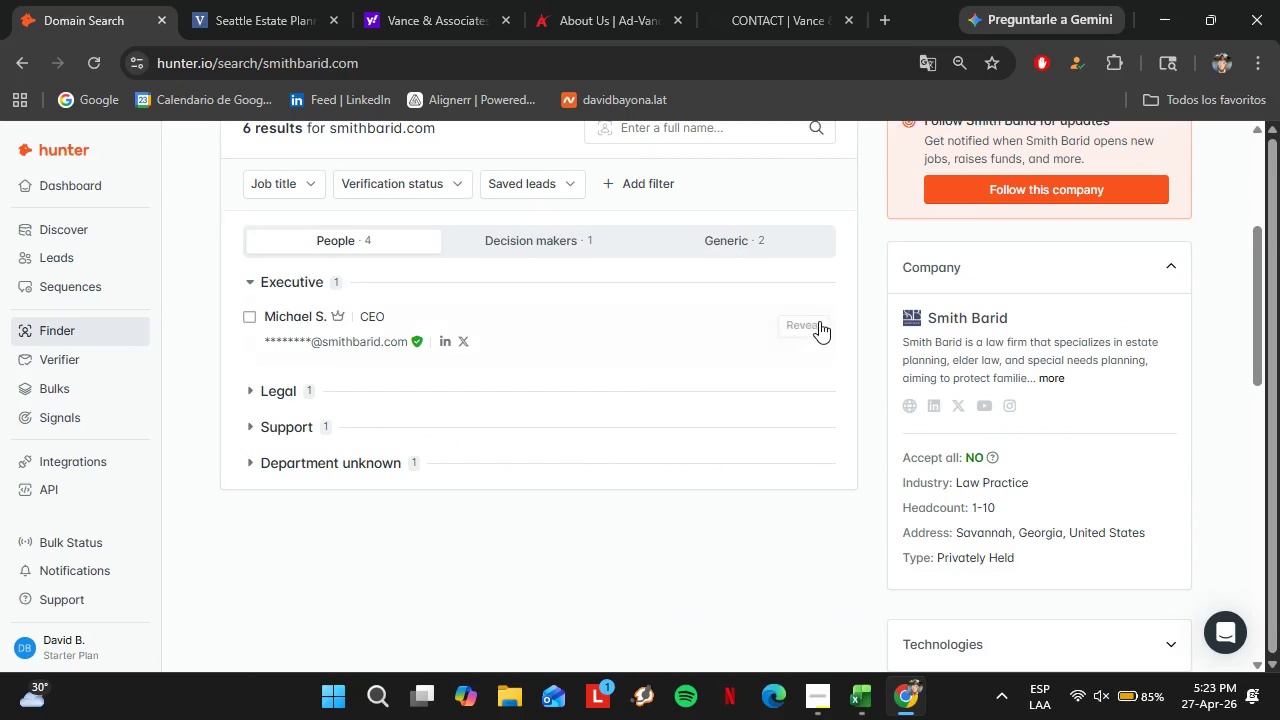 
left_click([811, 325])
 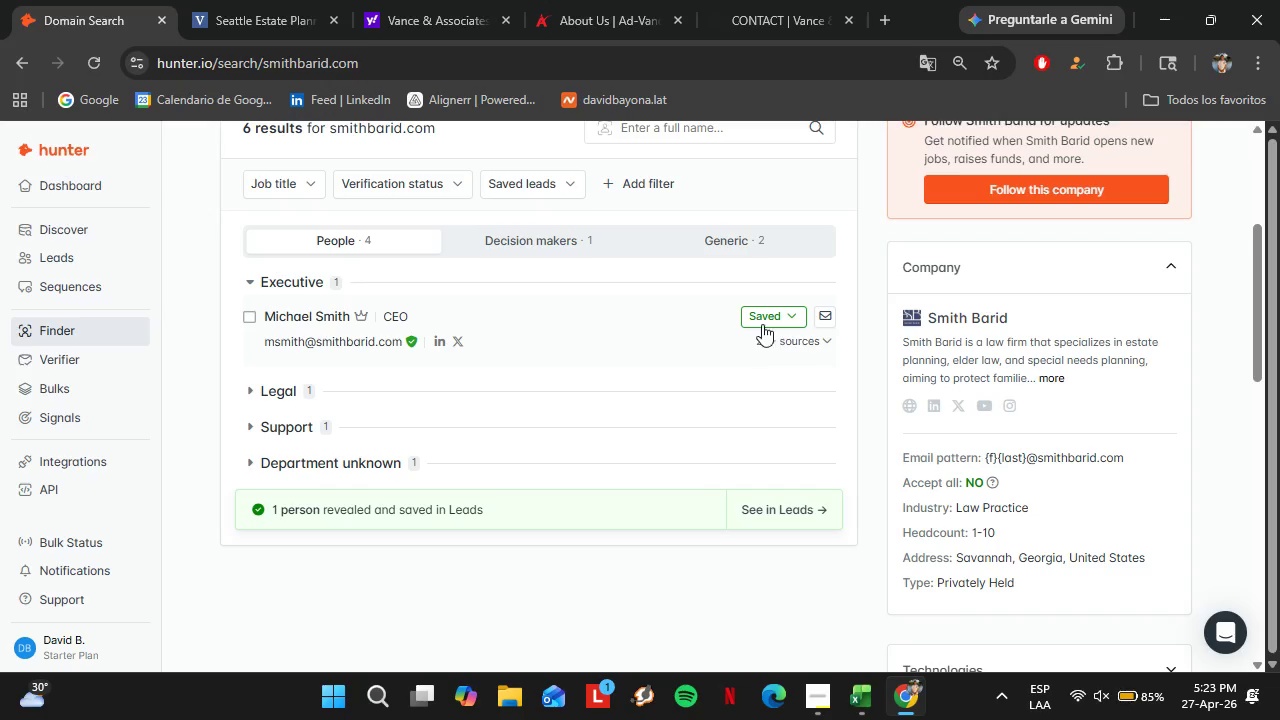 
left_click([754, 317])
 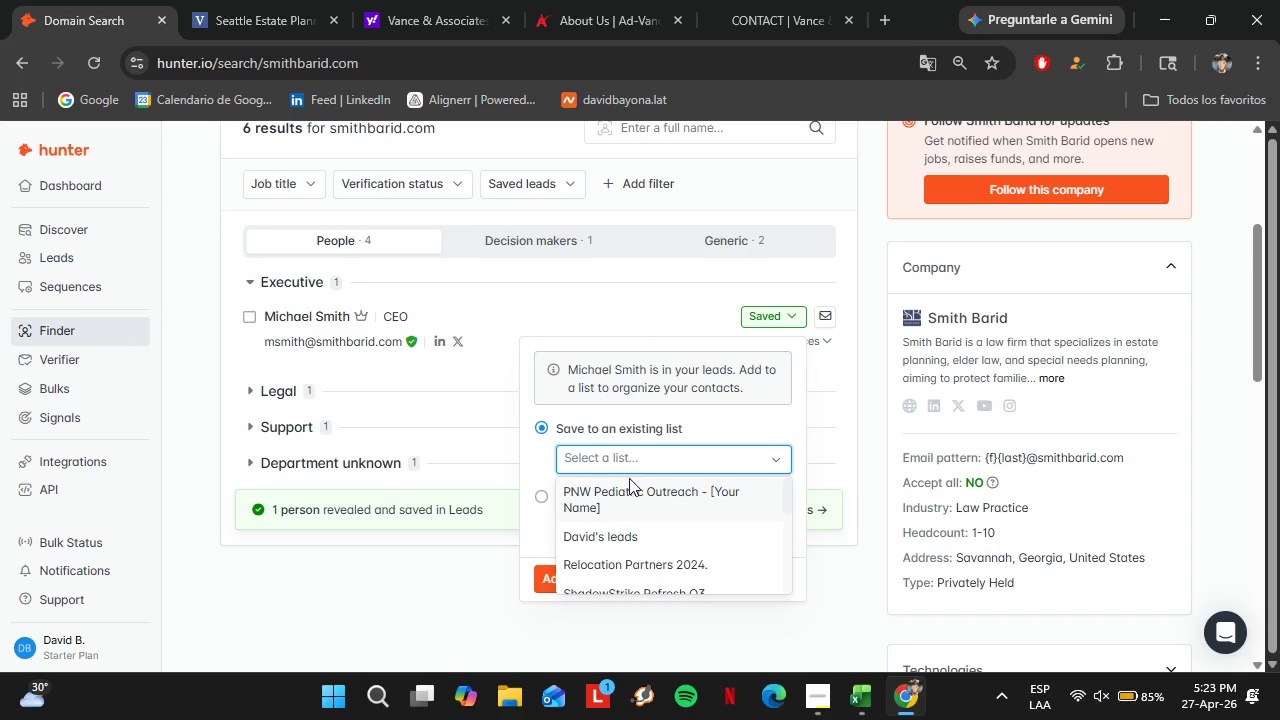 
scroll: coordinate [640, 519], scroll_direction: down, amount: 2.0
 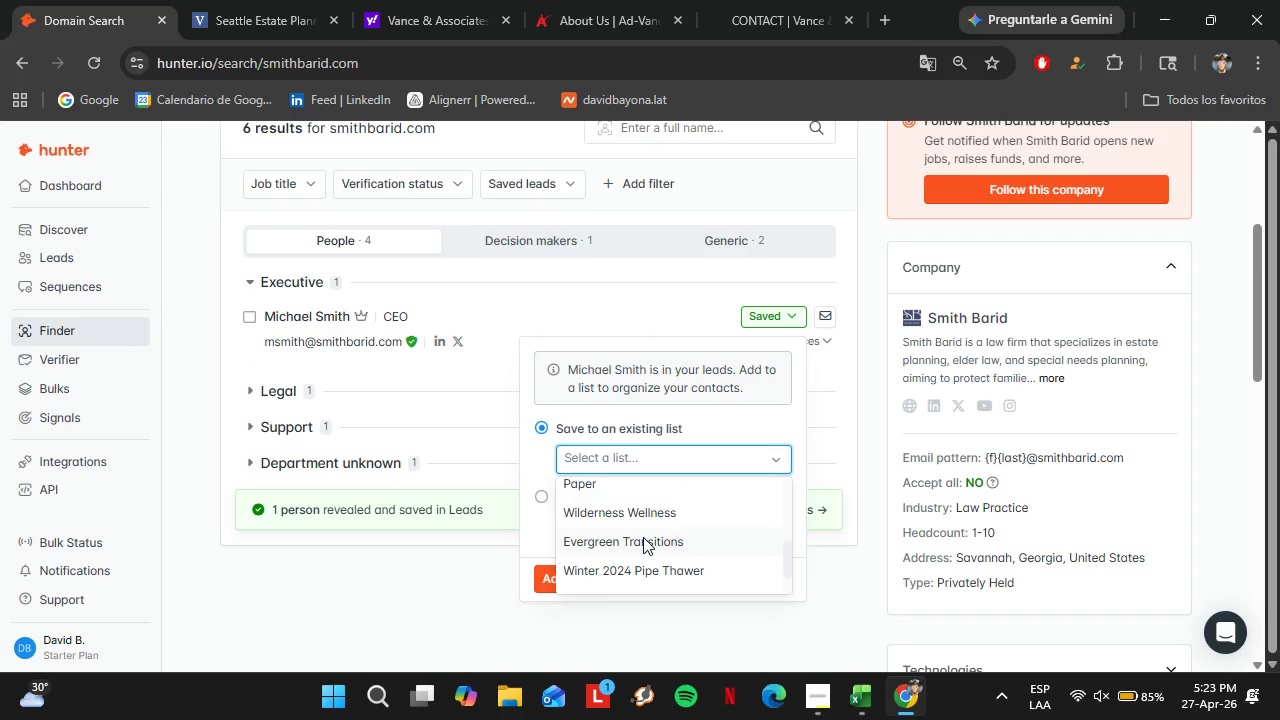 
left_click([642, 537])
 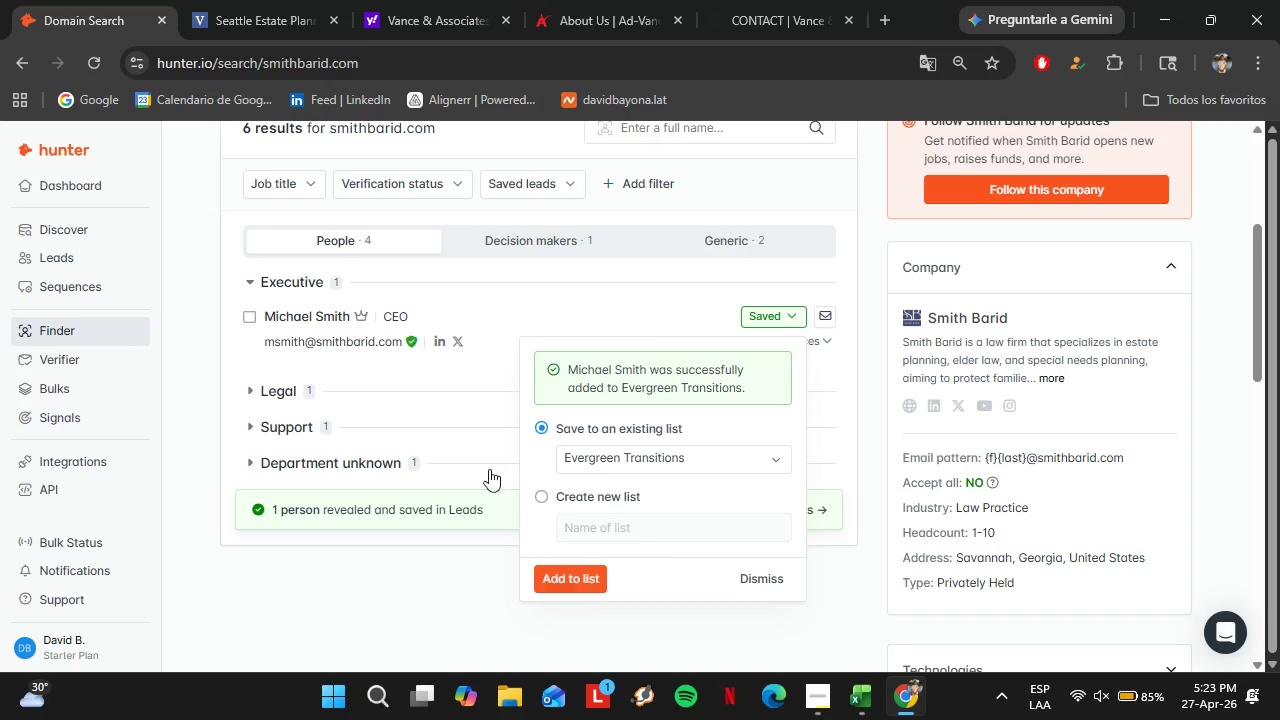 
scroll: coordinate [457, 483], scroll_direction: up, amount: 2.0
 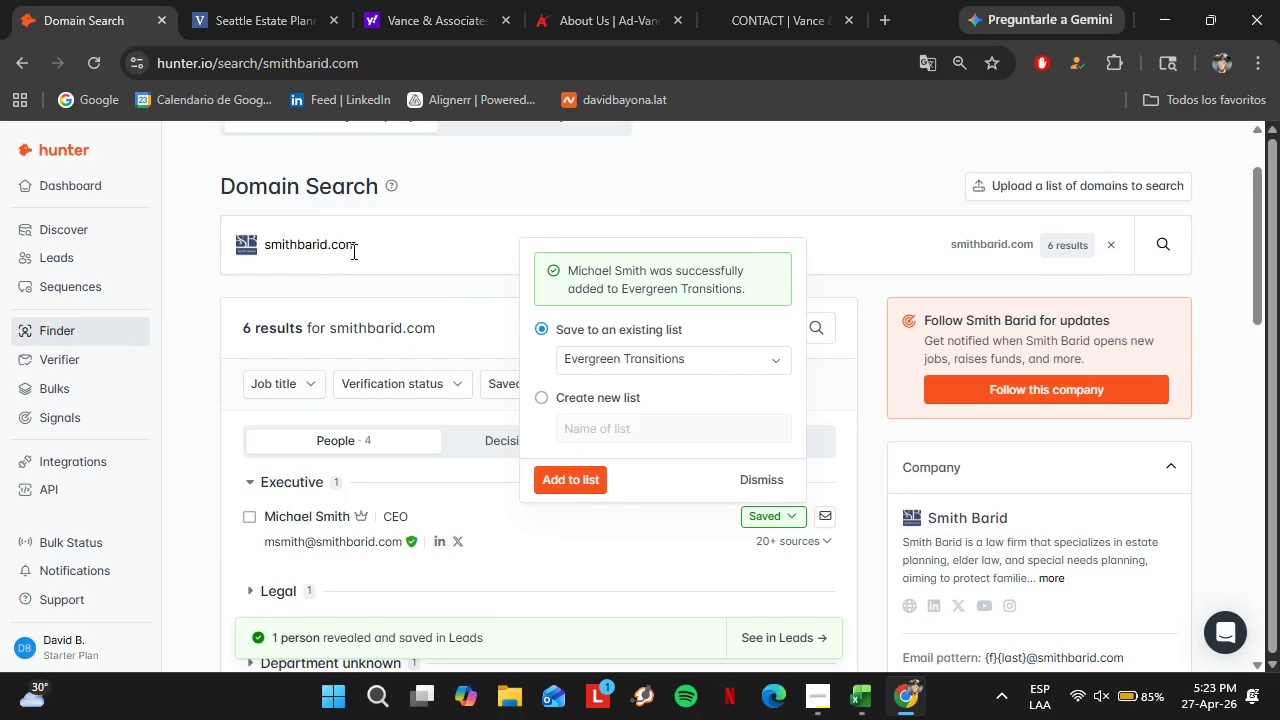 
double_click([352, 250])
 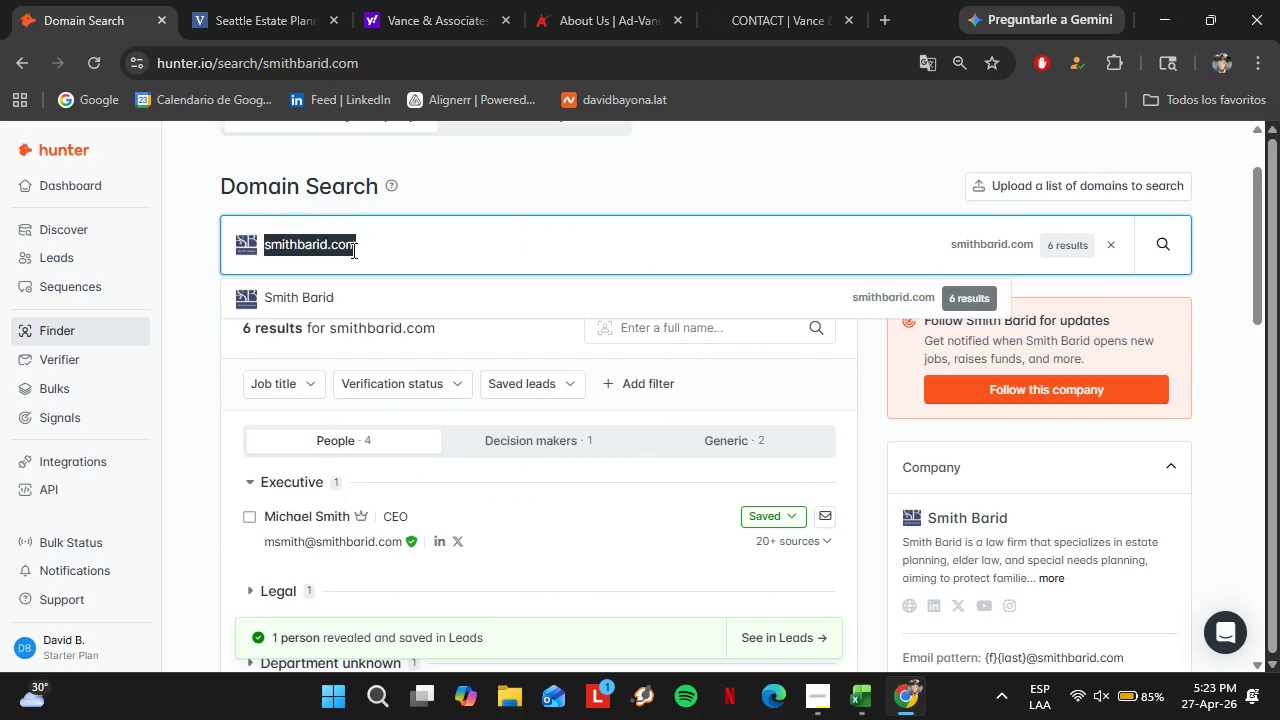 
triple_click([352, 249])
 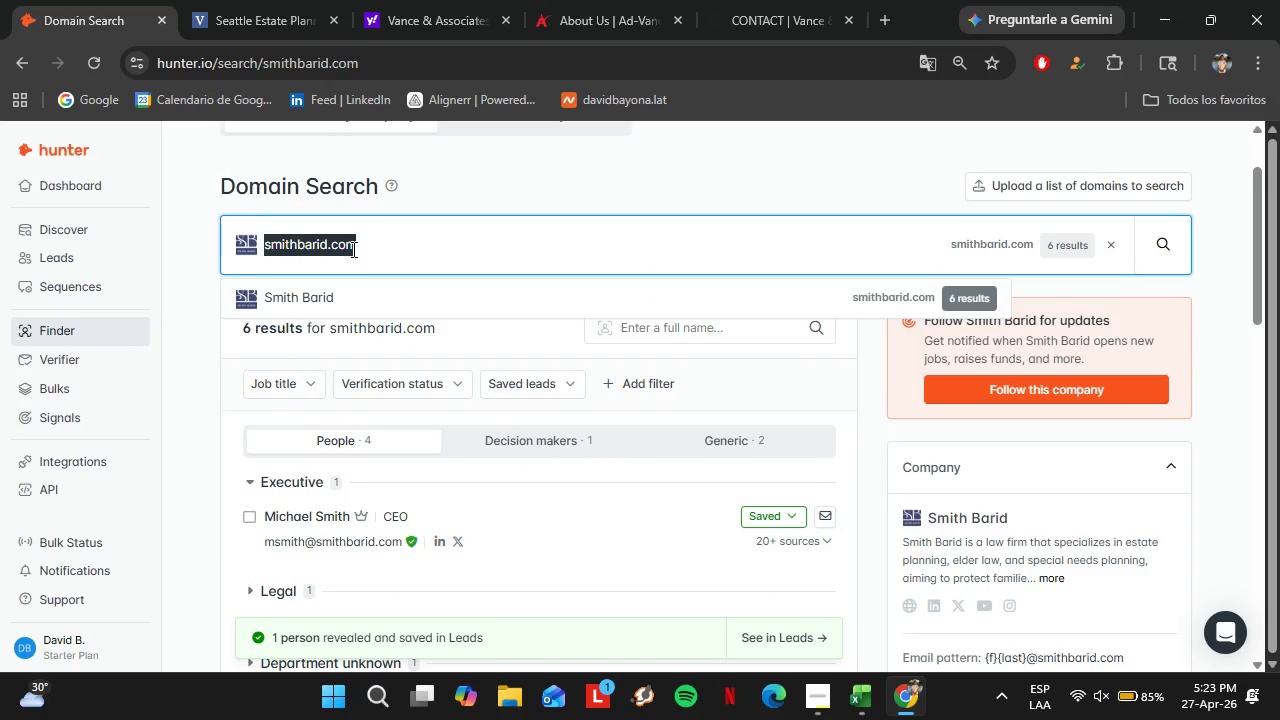 
type(epplaw.com)
 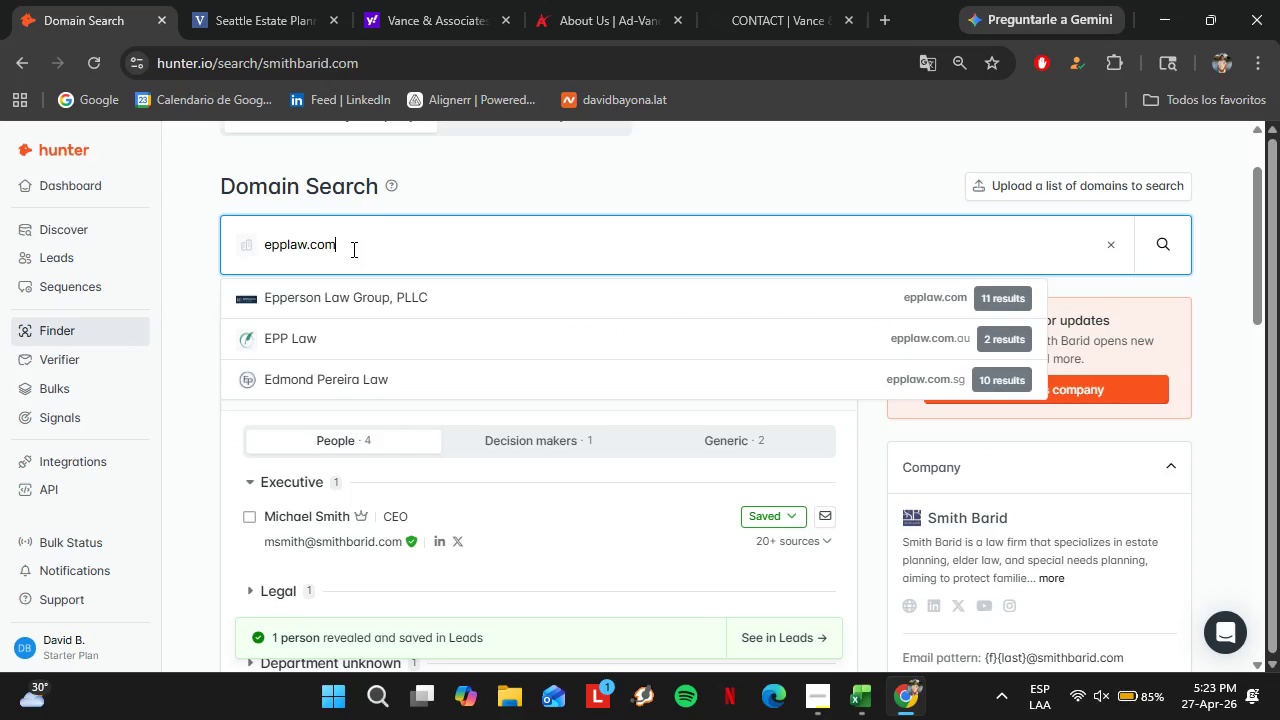 
key(Enter)
 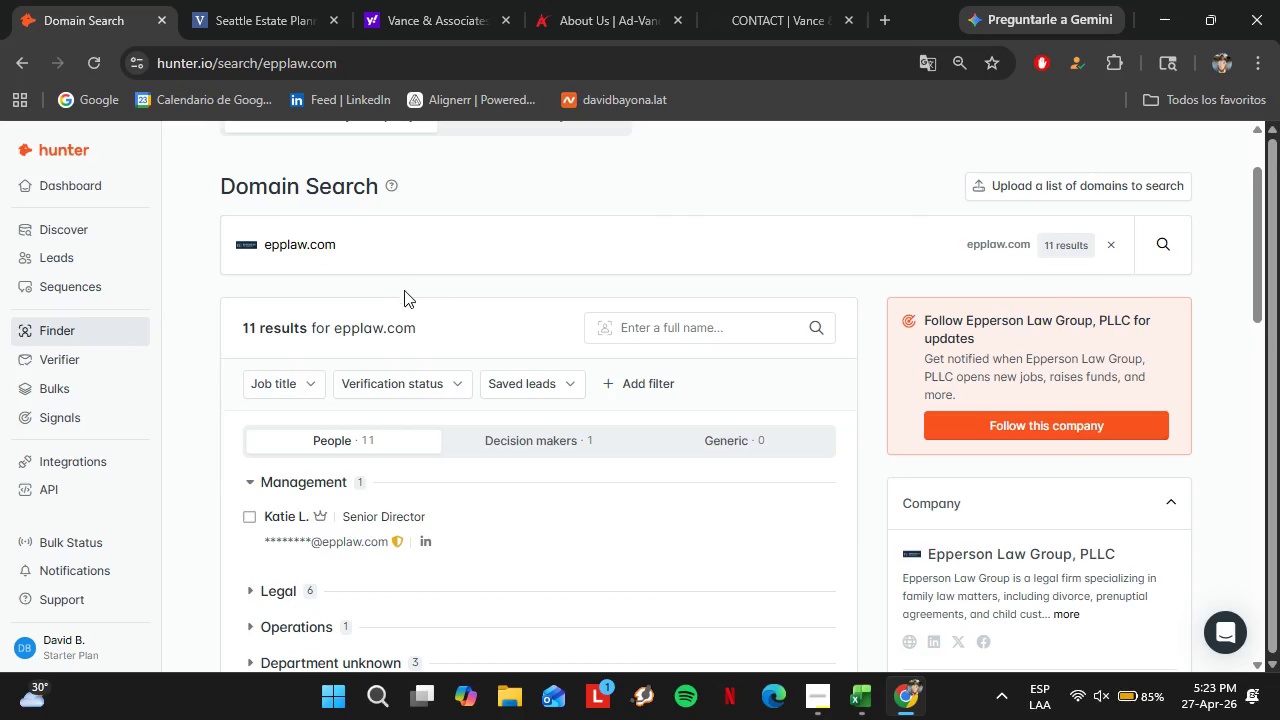 
scroll: coordinate [417, 243], scroll_direction: up, amount: 2.0
 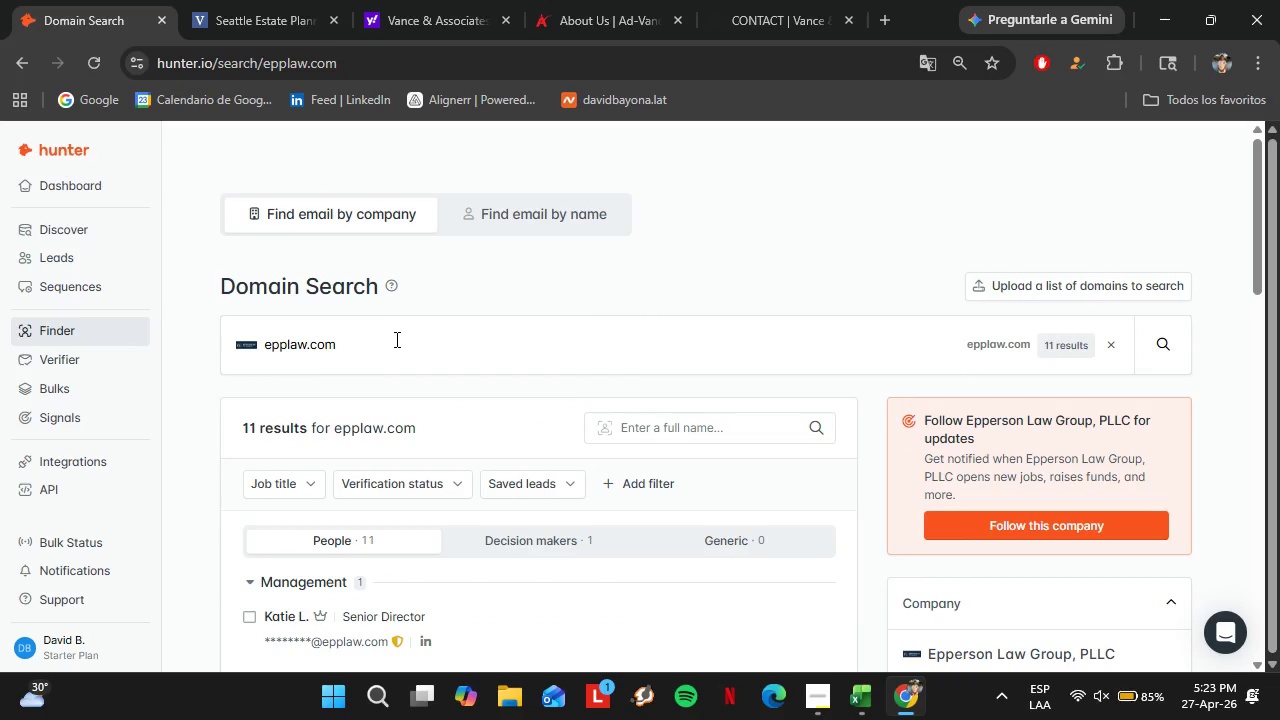 
double_click([396, 339])
 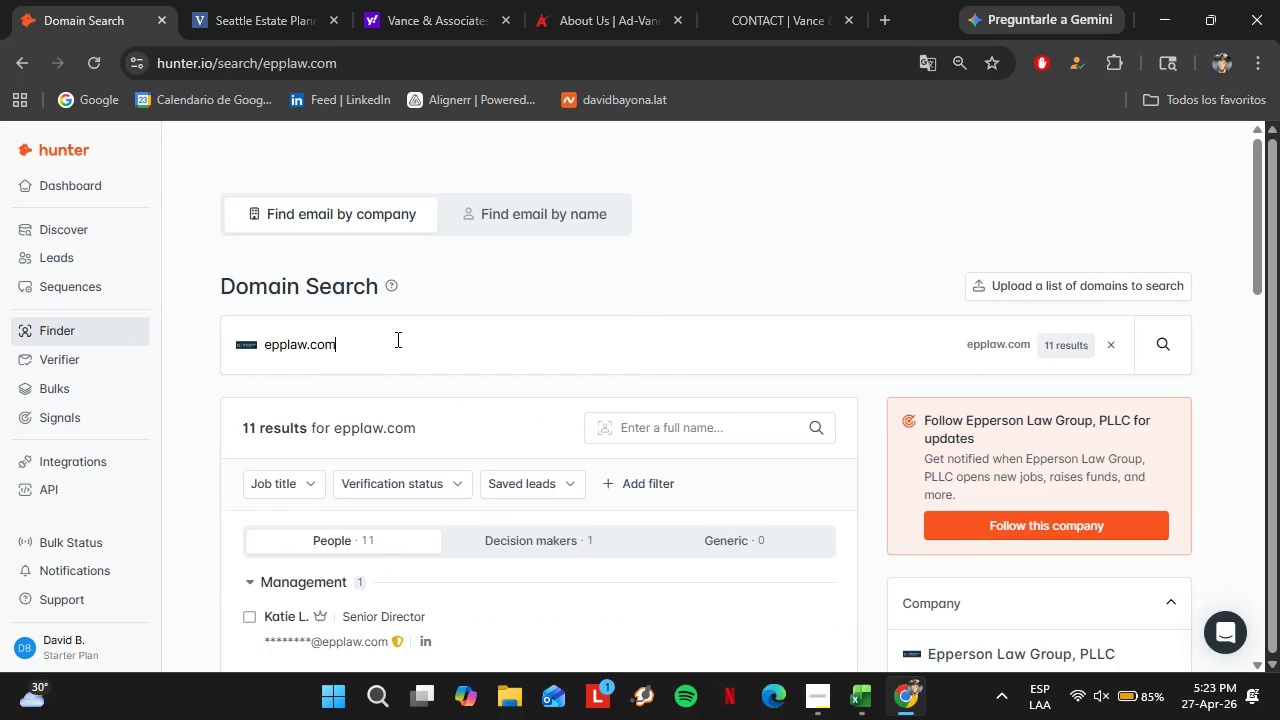 
triple_click([396, 339])
 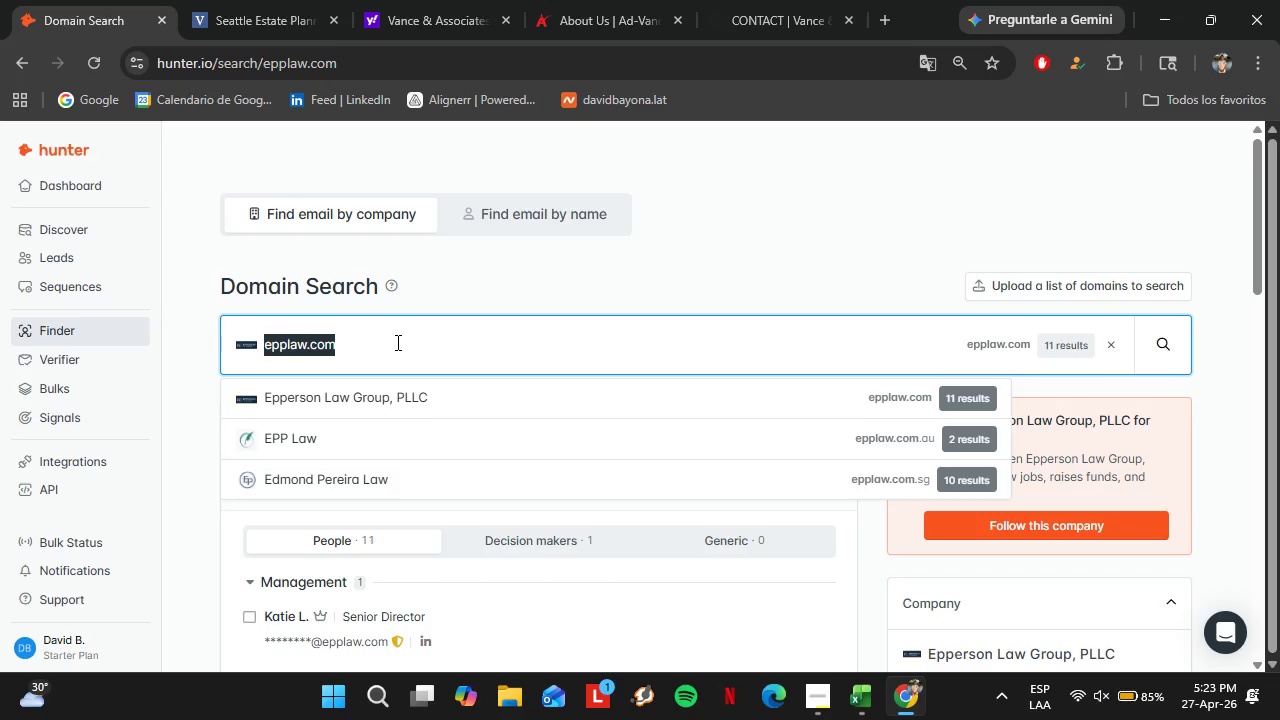 
wait(5.84)
 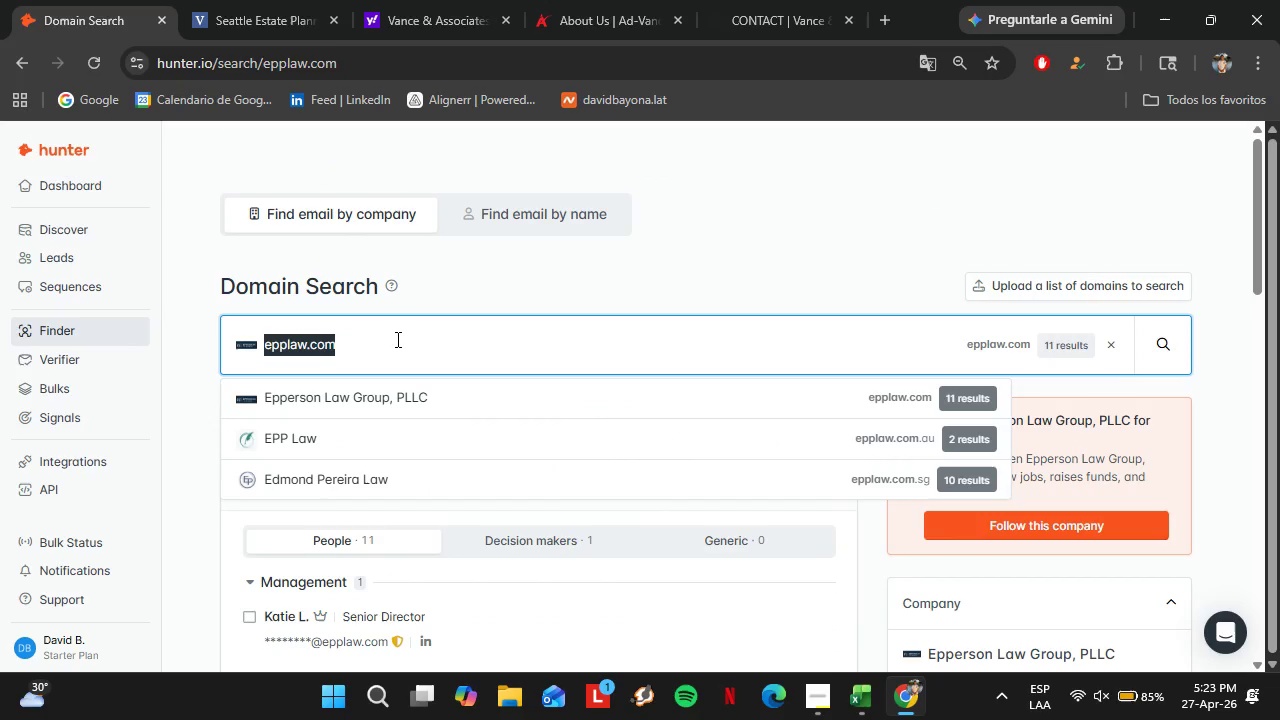 
type(hollandlawfirm)
 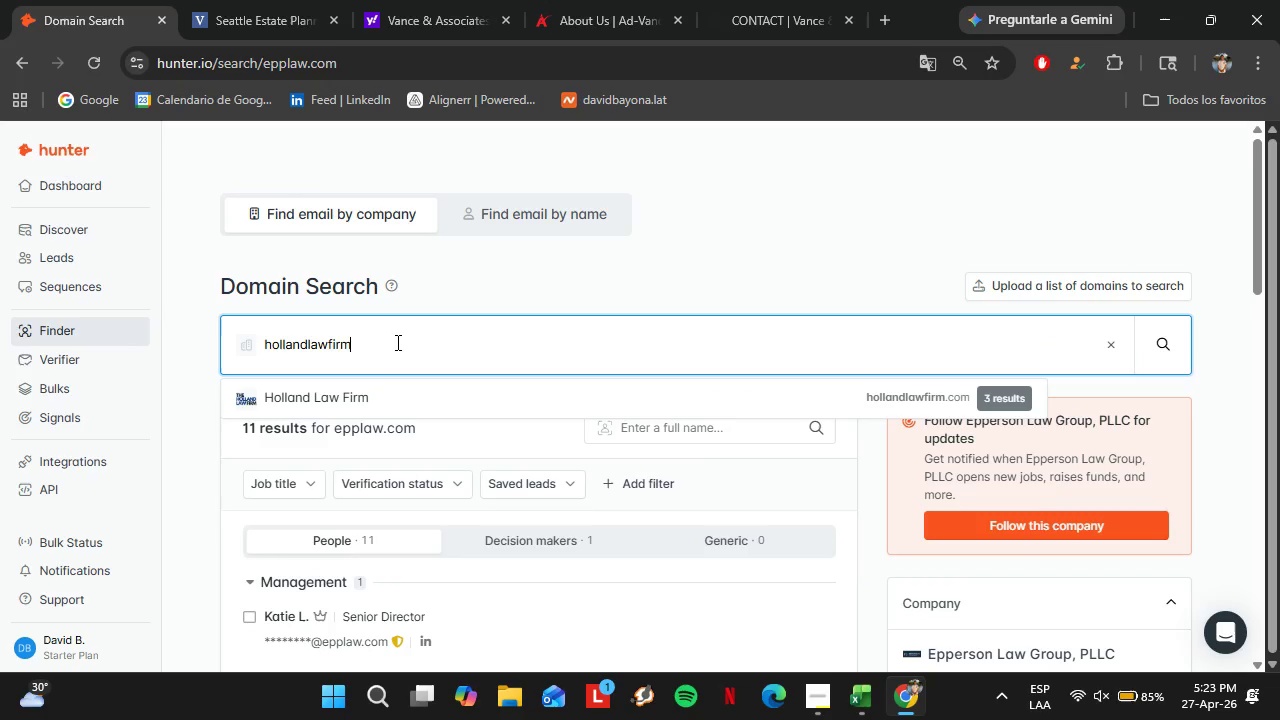 
key(ArrowDown)
 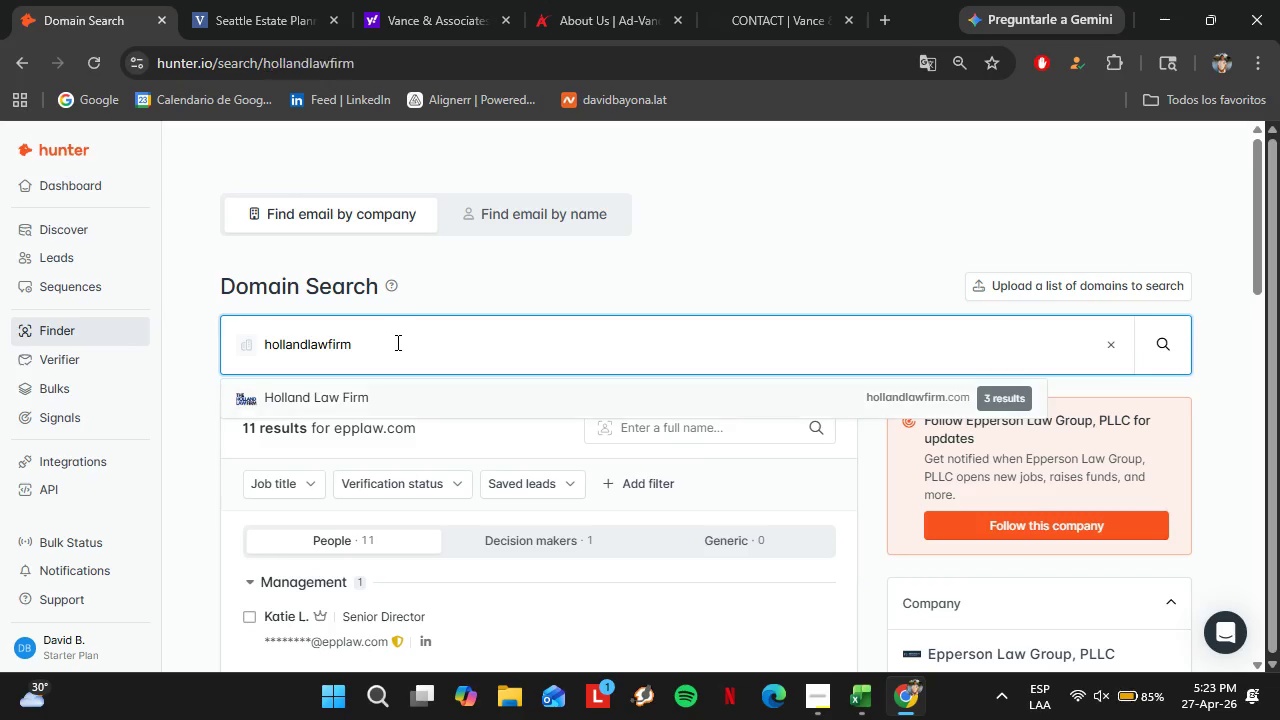 
key(Enter)
 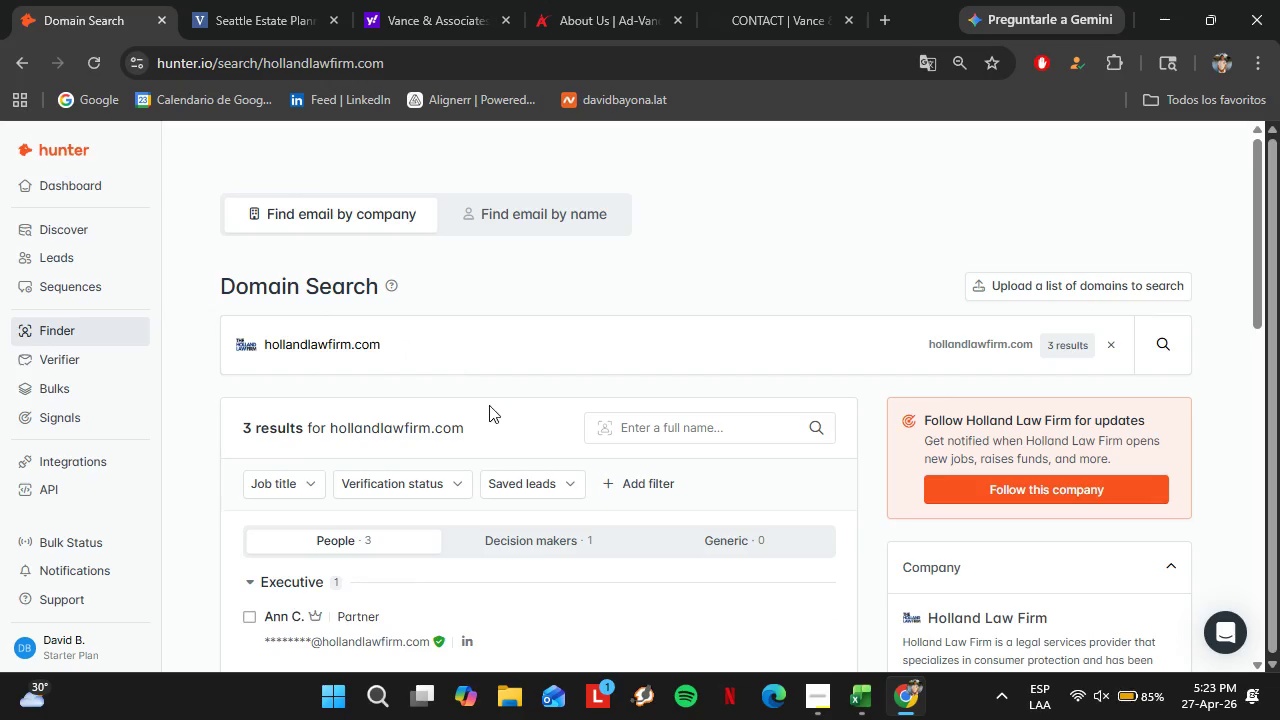 
scroll: coordinate [478, 396], scroll_direction: down, amount: 2.0
 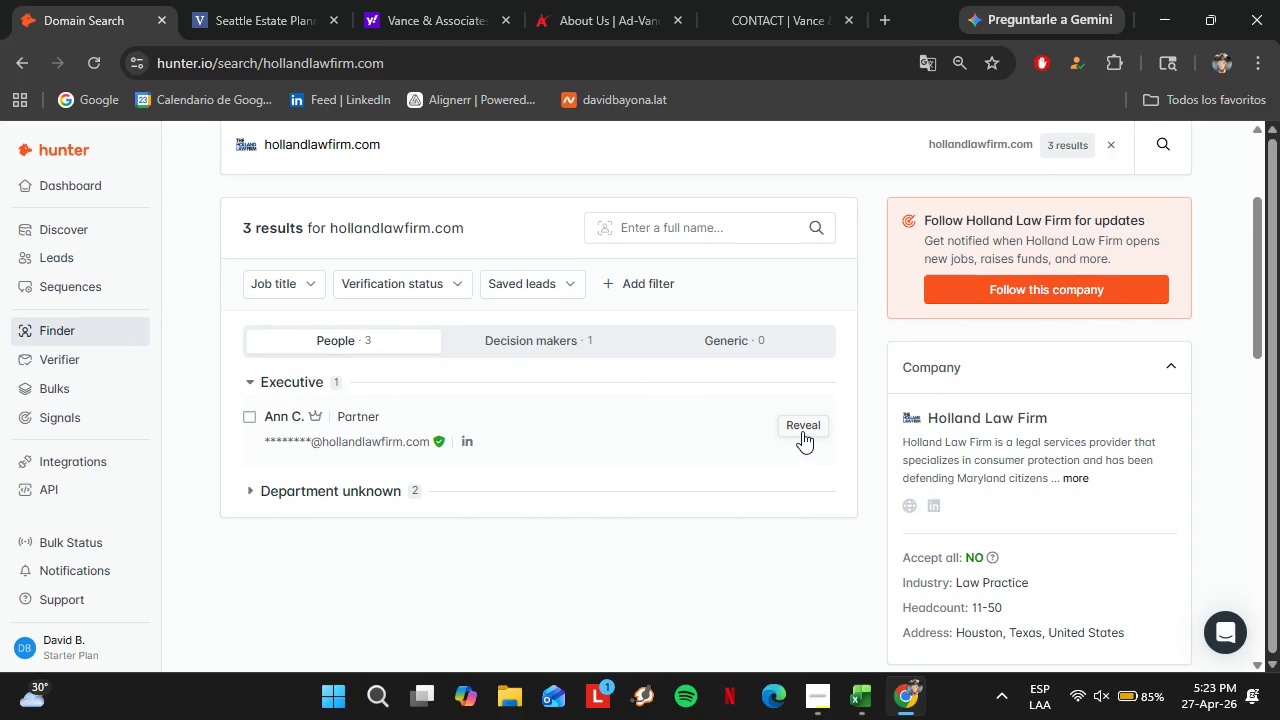 
left_click([802, 425])
 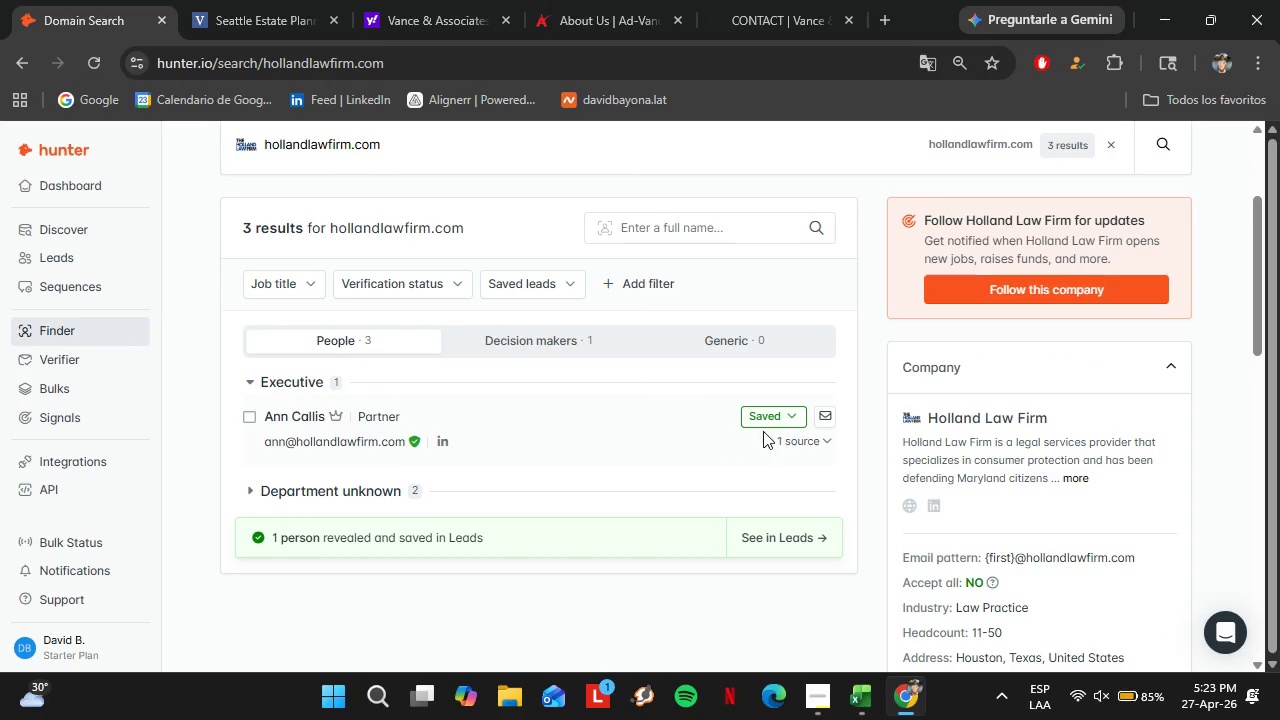 
left_click([761, 419])
 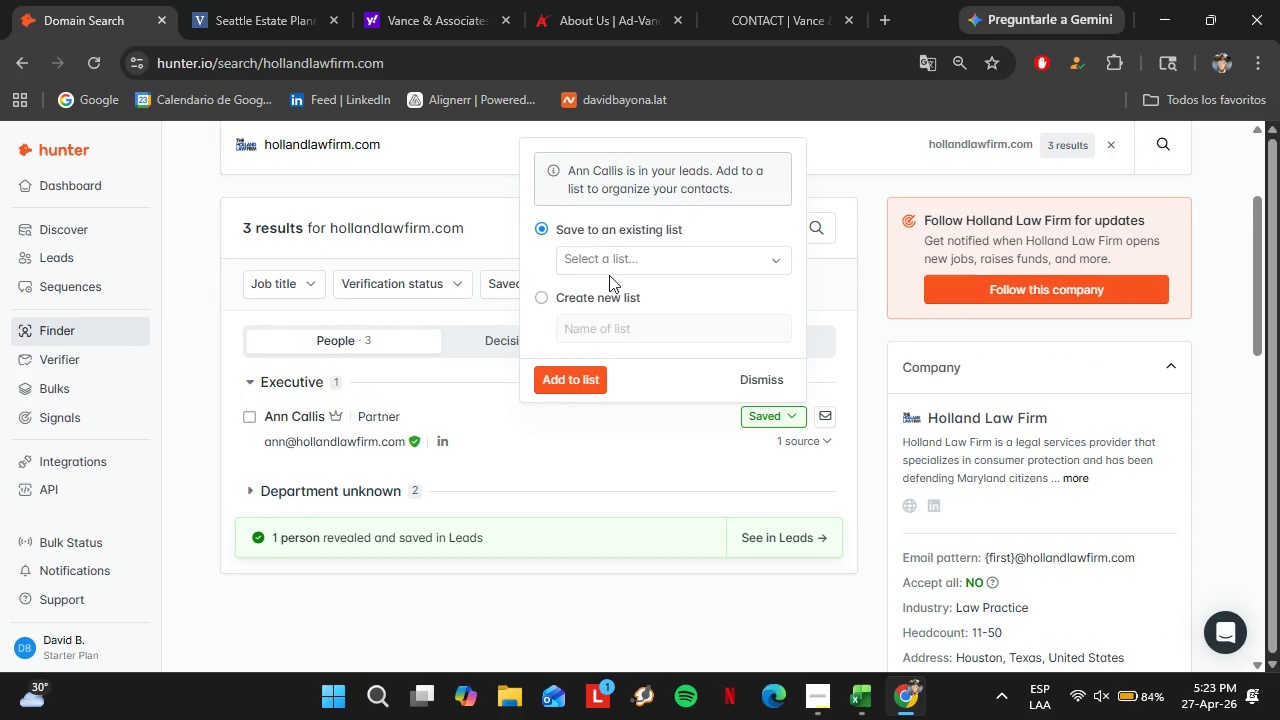 
left_click([610, 274])
 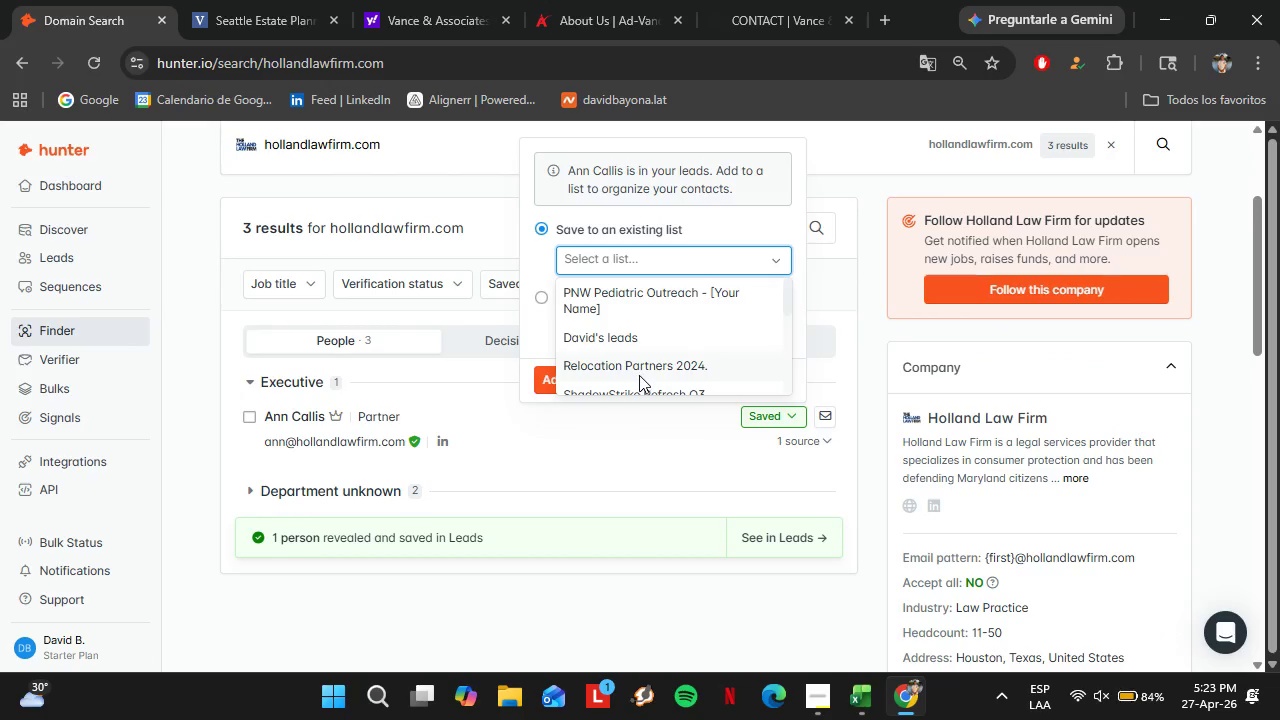 
scroll: coordinate [648, 346], scroll_direction: down, amount: 3.0
 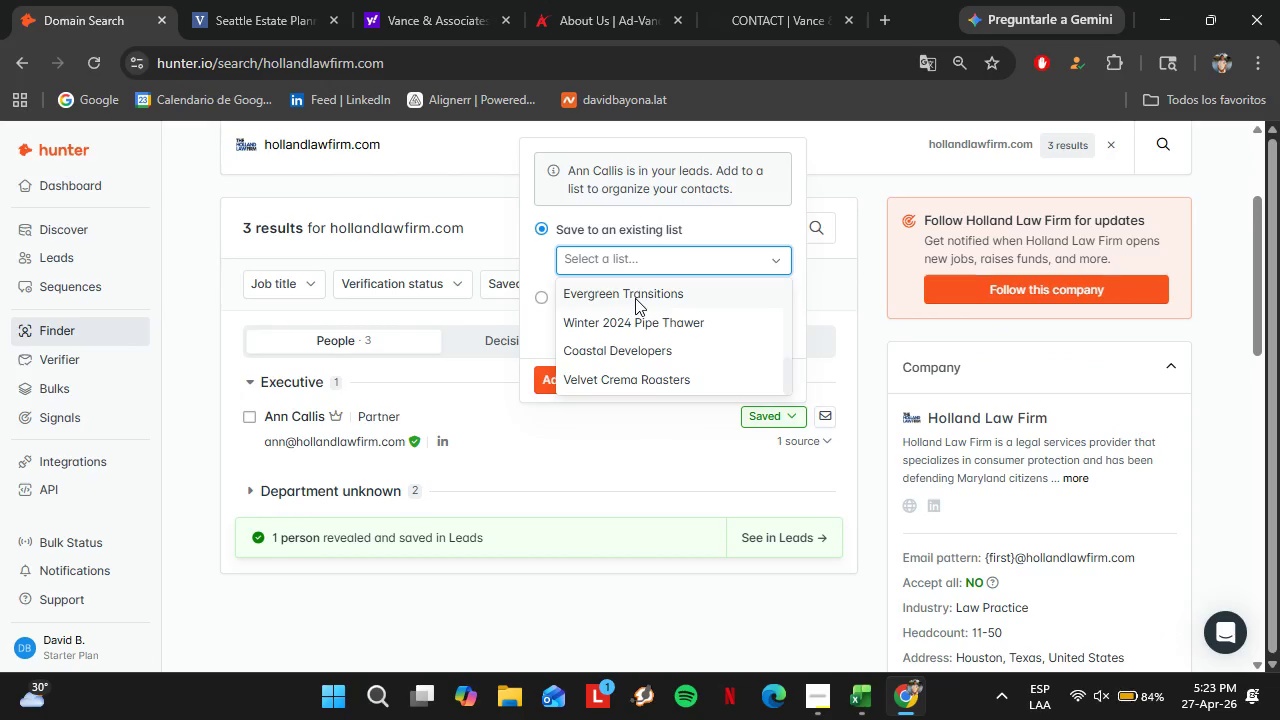 
left_click([635, 298])
 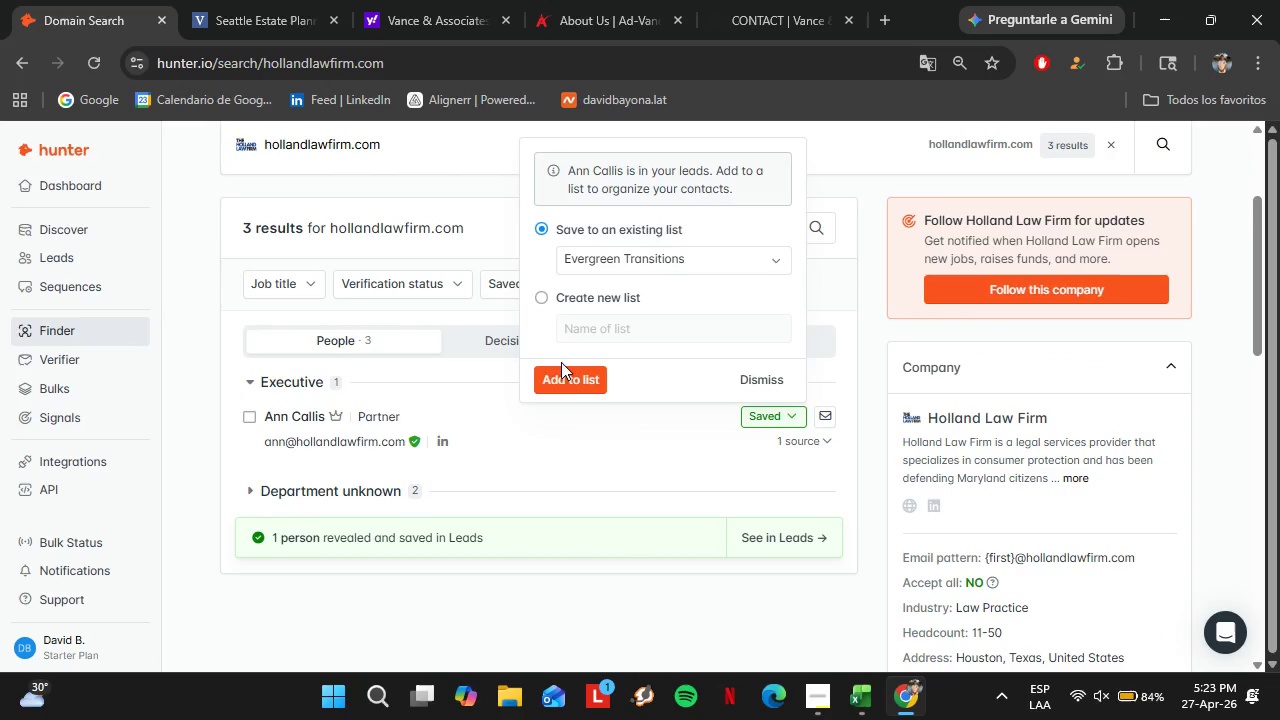 
double_click([566, 376])
 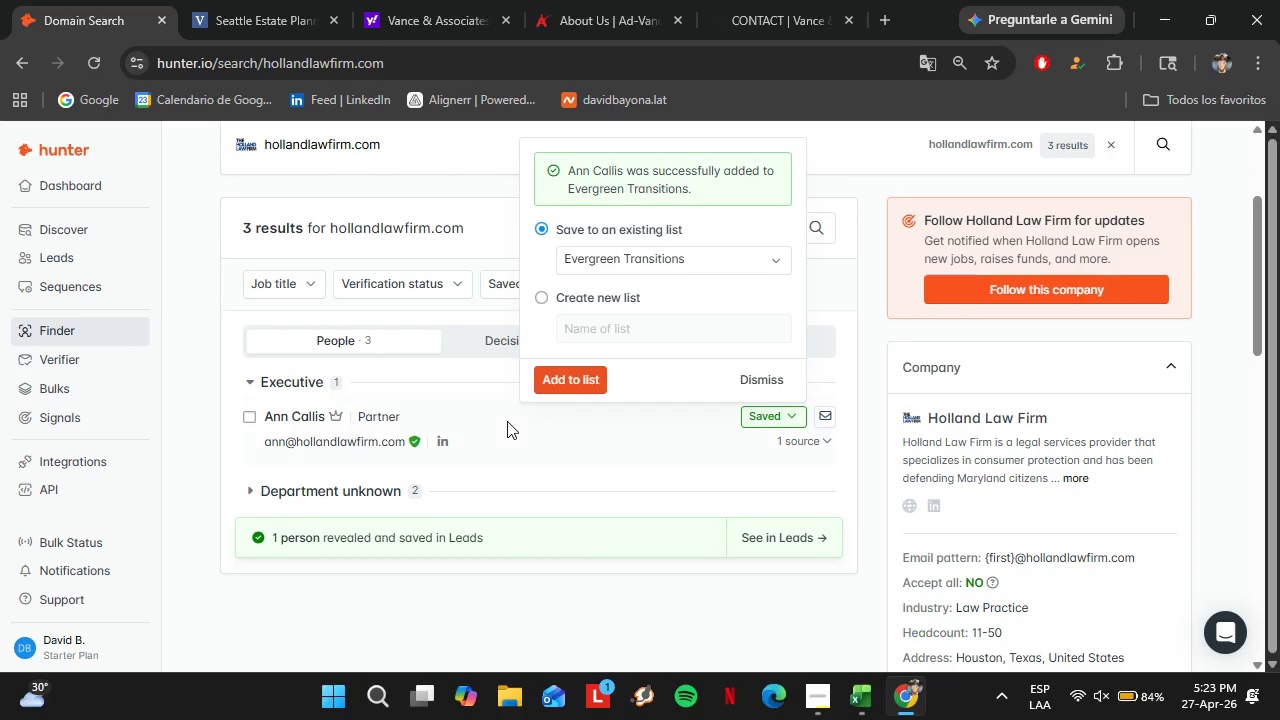 
left_click([386, 347])
 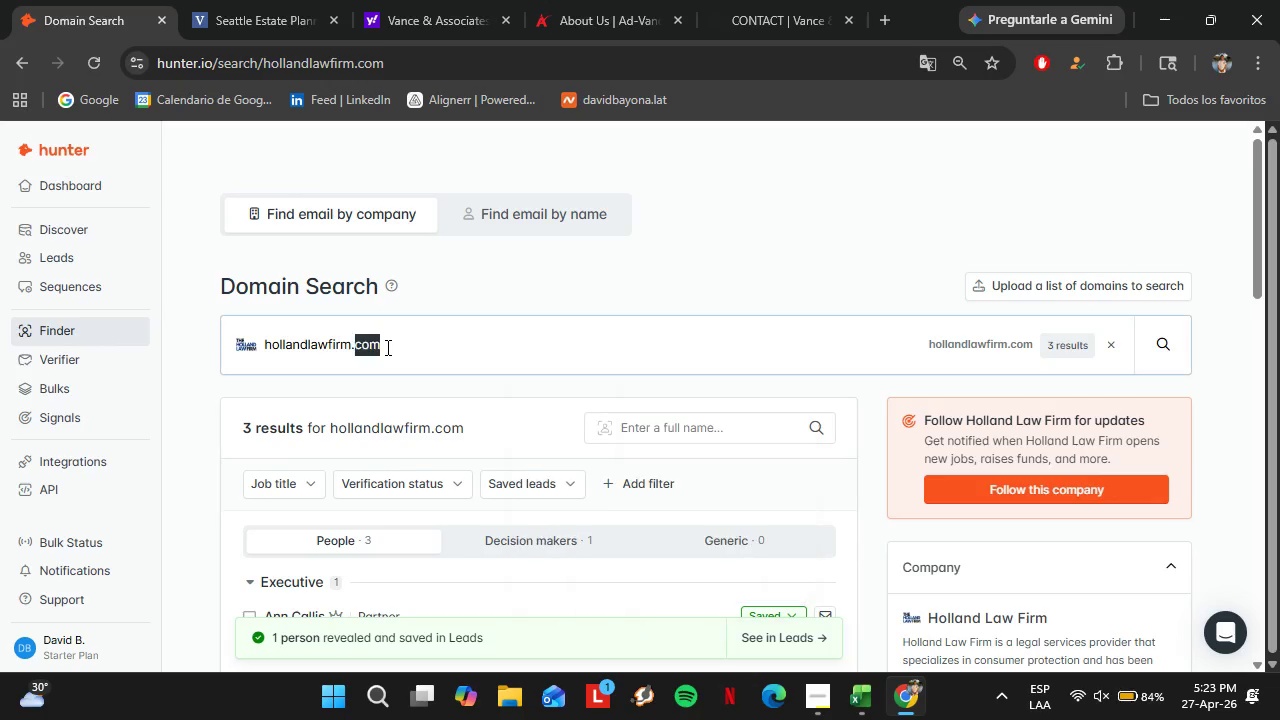 
scroll: coordinate [494, 425], scroll_direction: up, amount: 2.0
 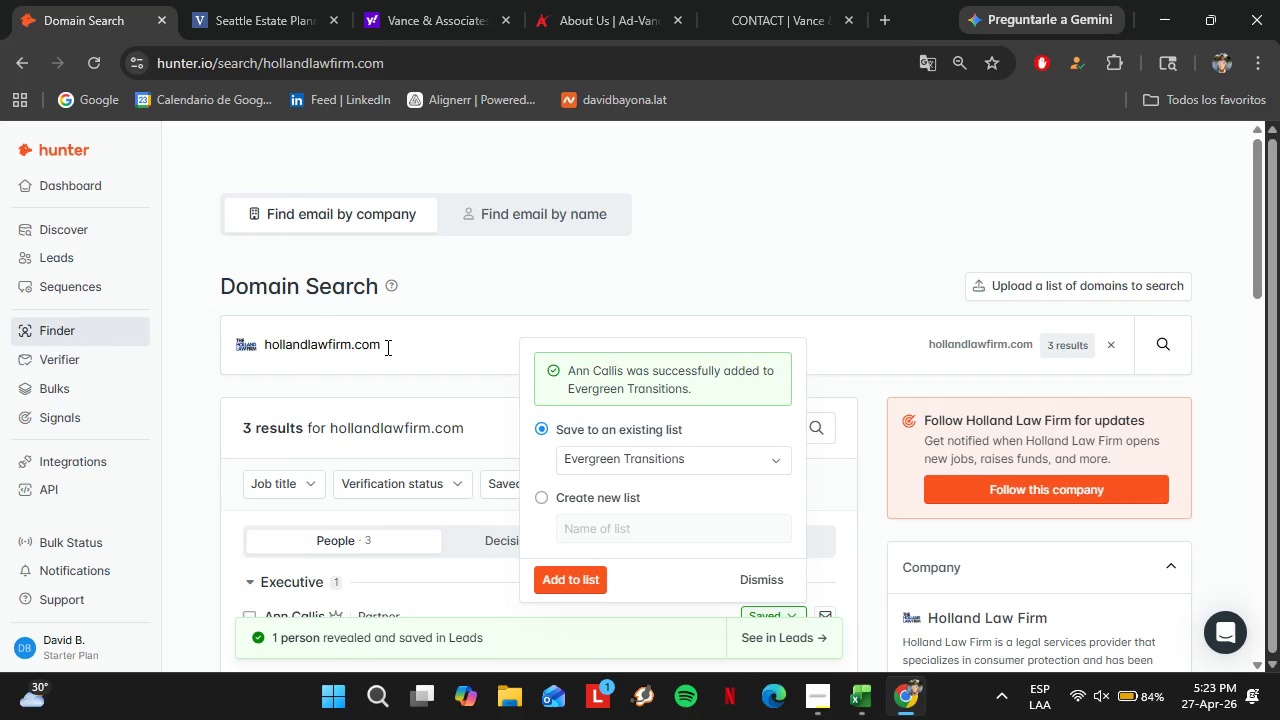 
double_click([386, 347])
 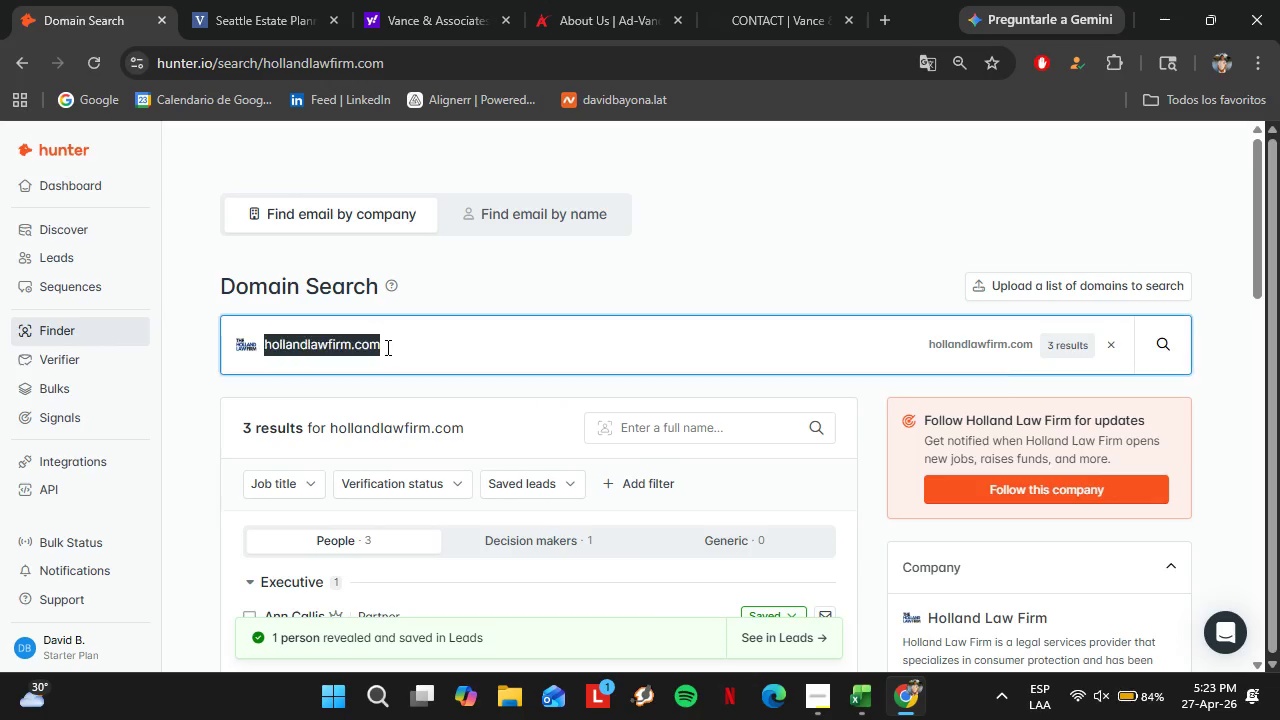 
triple_click([386, 347])
 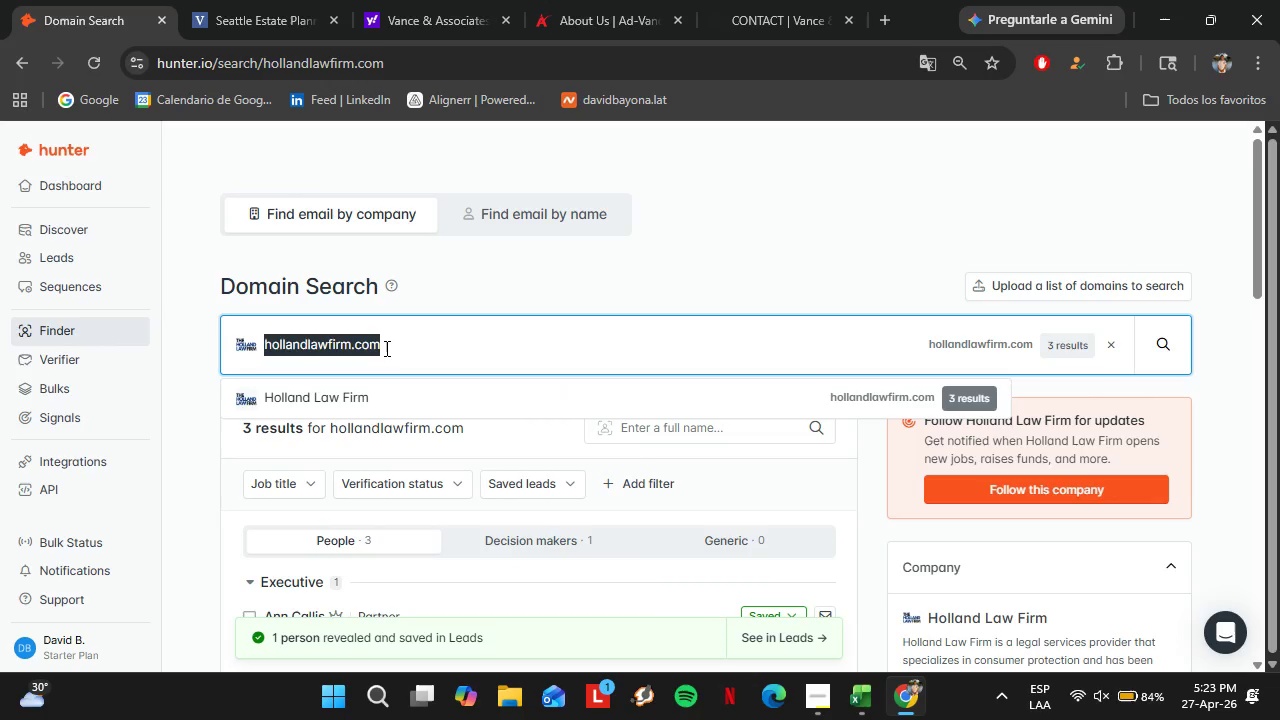 
type(senioo)
key(Backspace)
type(rsfirst)
 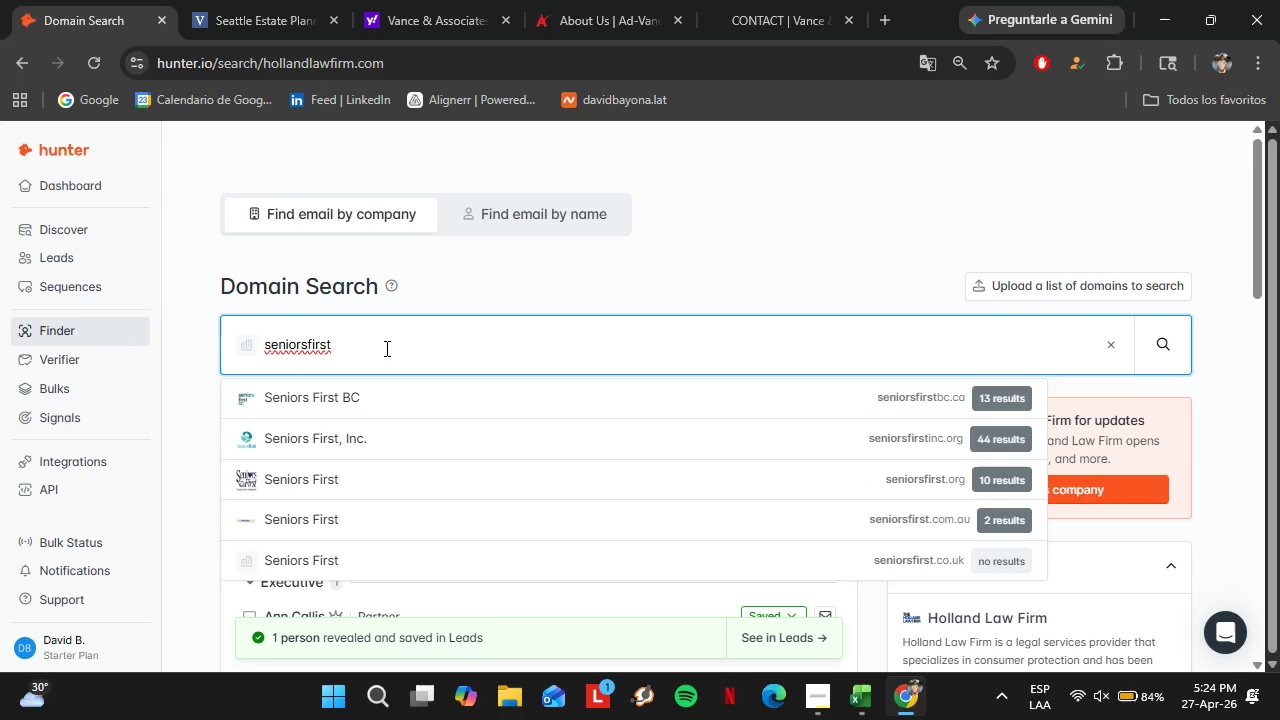 
wait(7.98)
 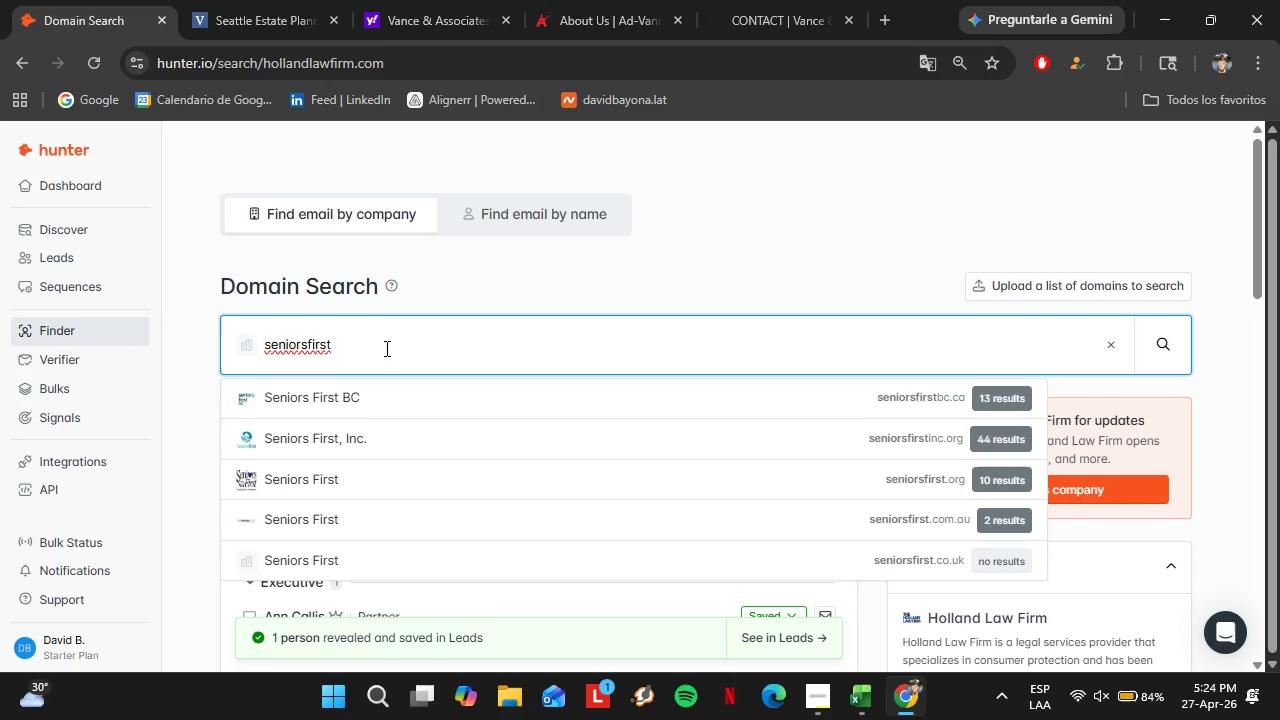 
type(law.com)
 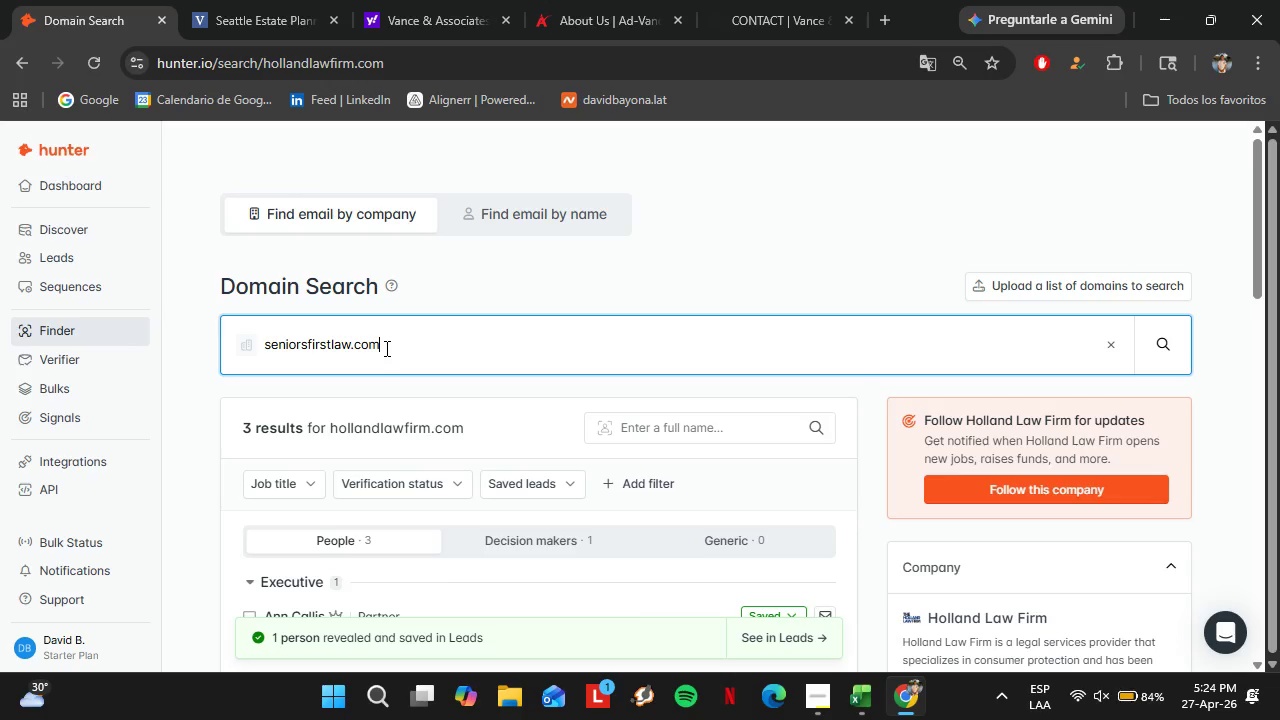 
key(Enter)
 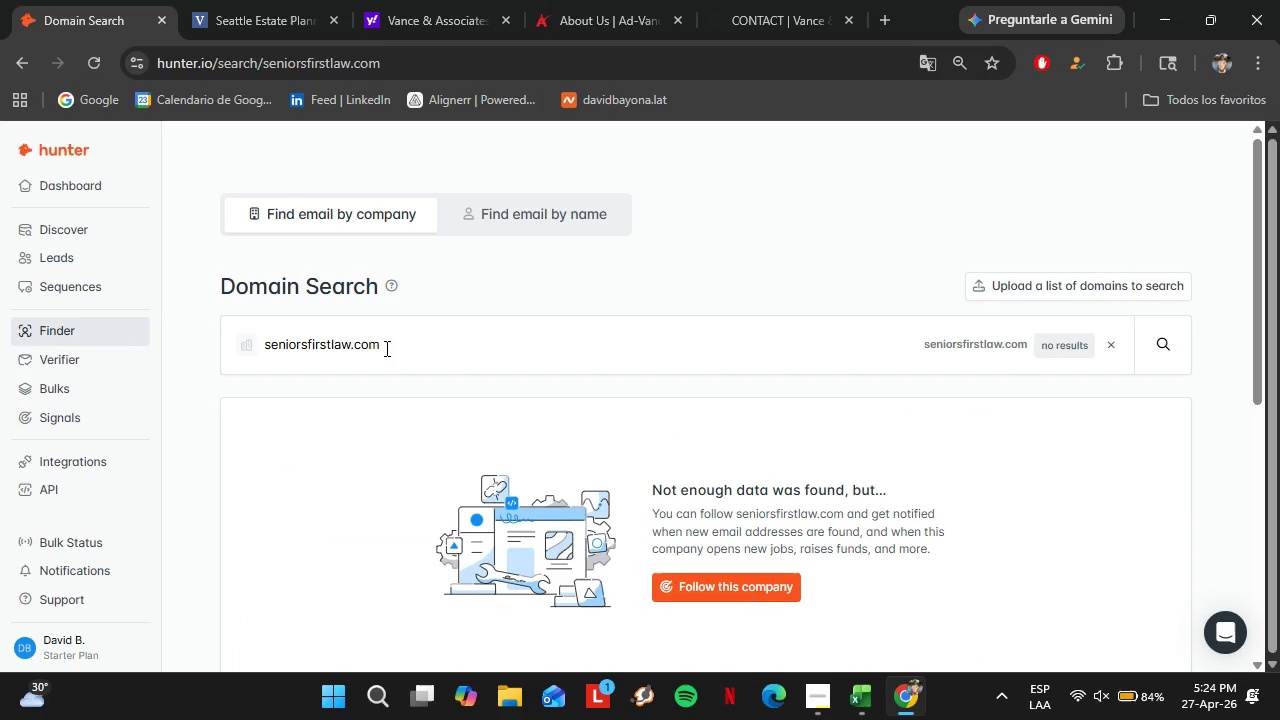 
double_click([373, 343])
 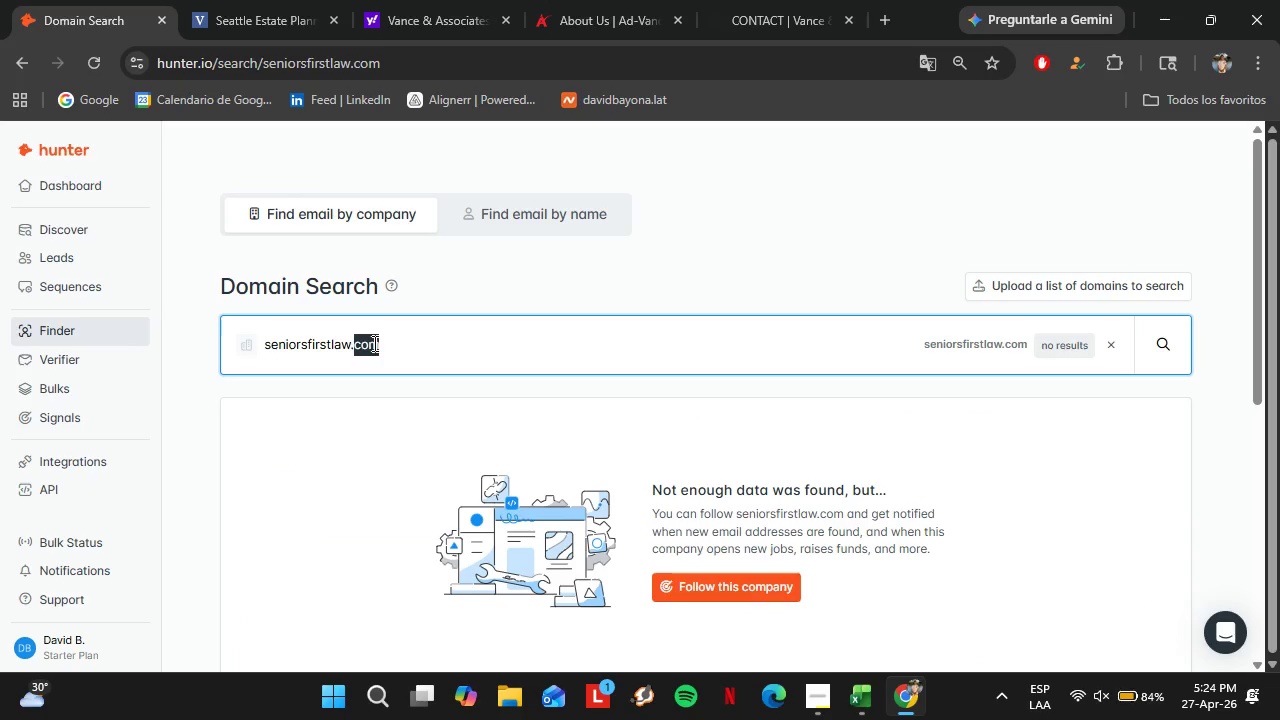 
triple_click([373, 343])
 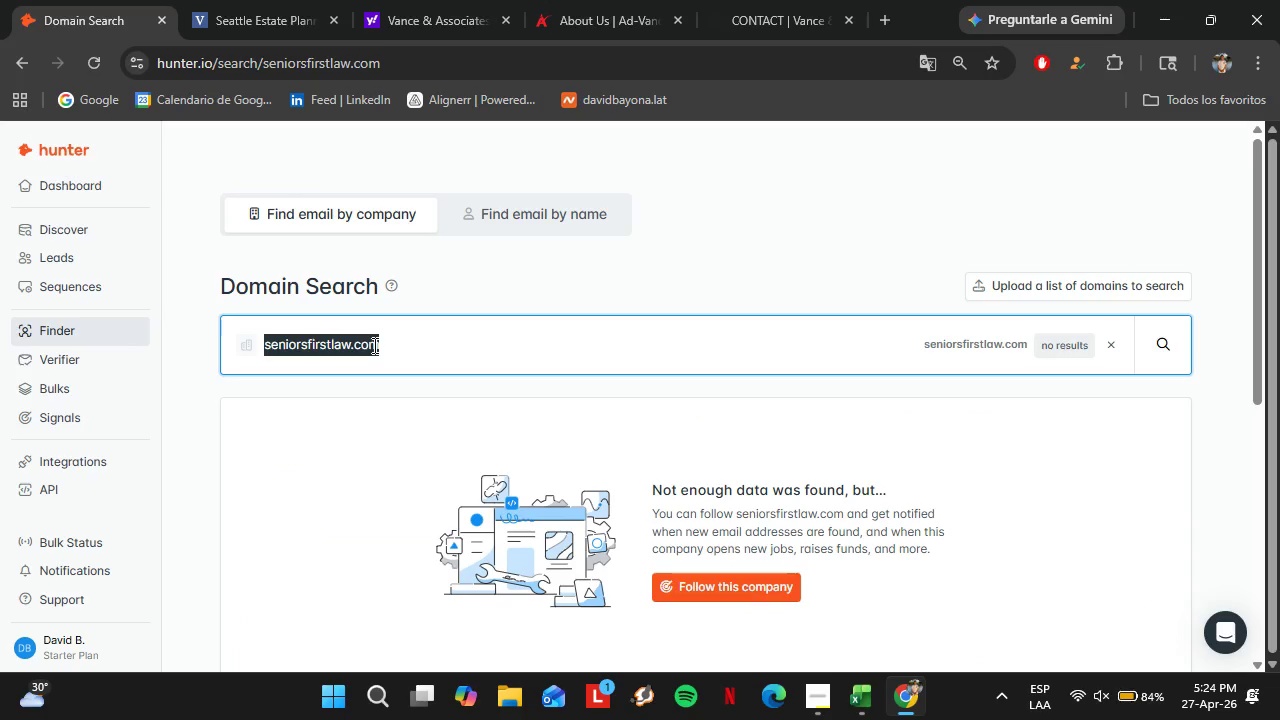 
type(marshallparker.com)
 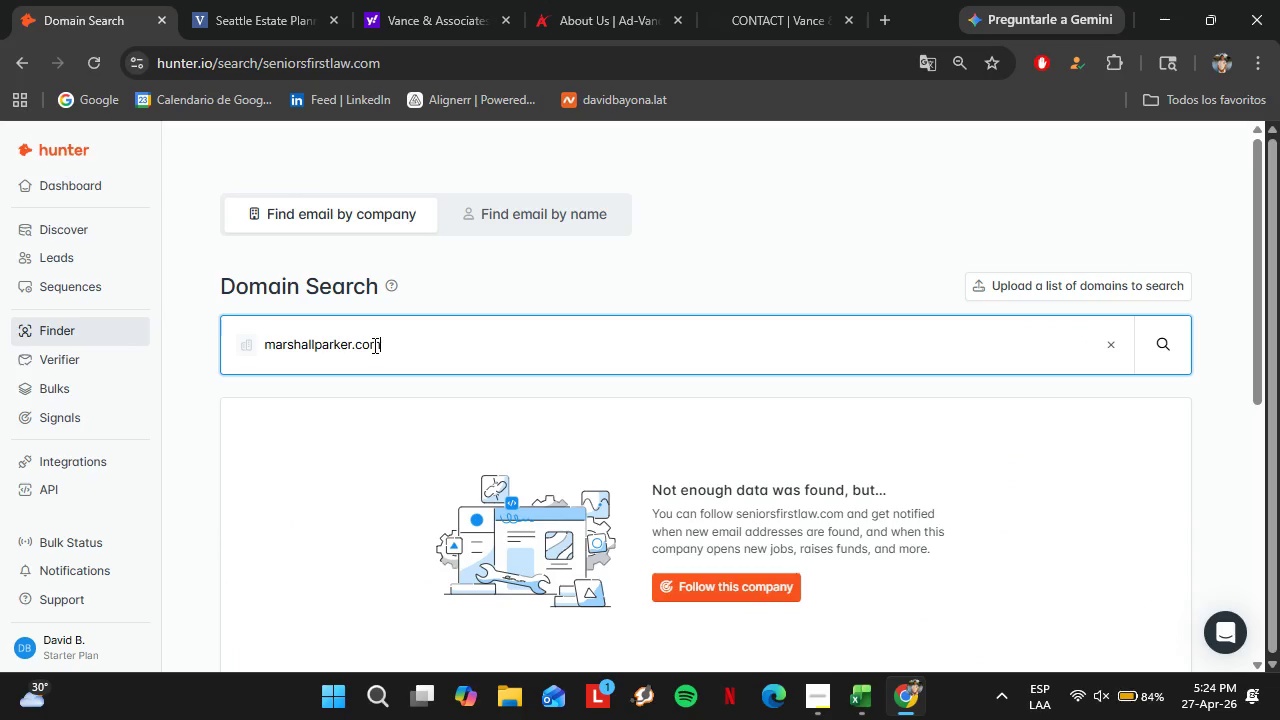 
key(Enter)
 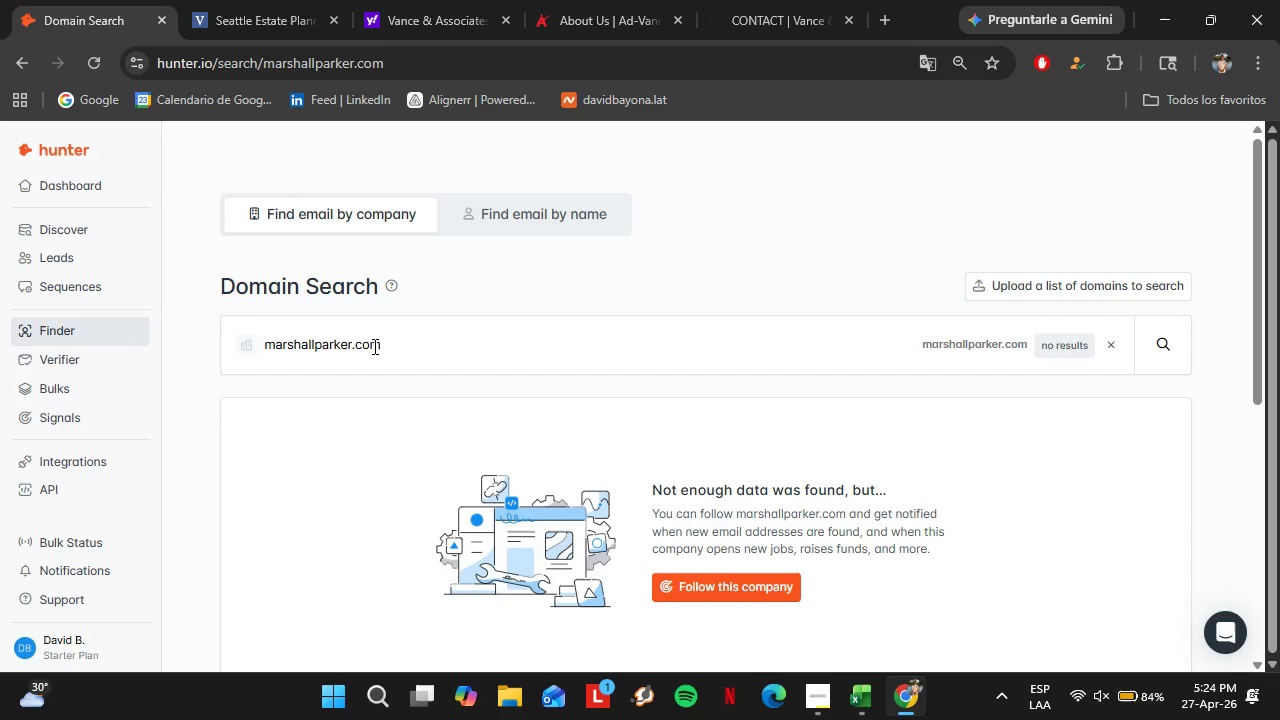 
left_click([373, 346])
 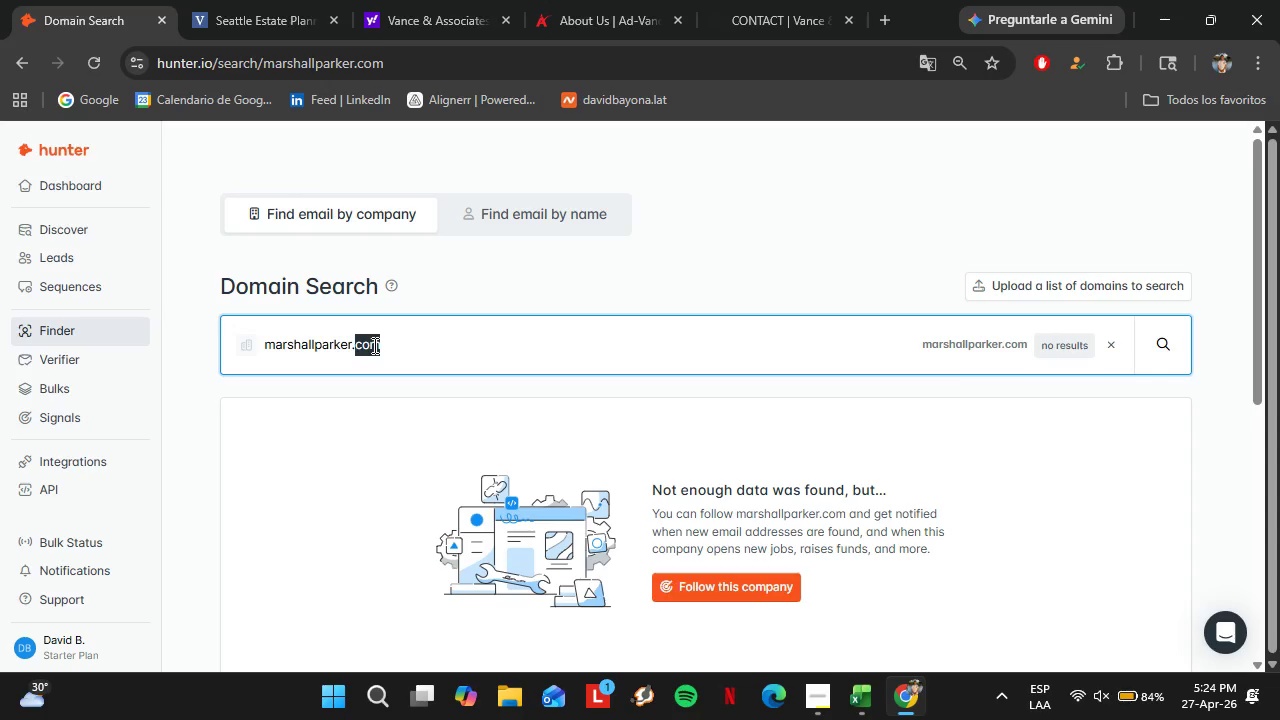 
triple_click([373, 345])
 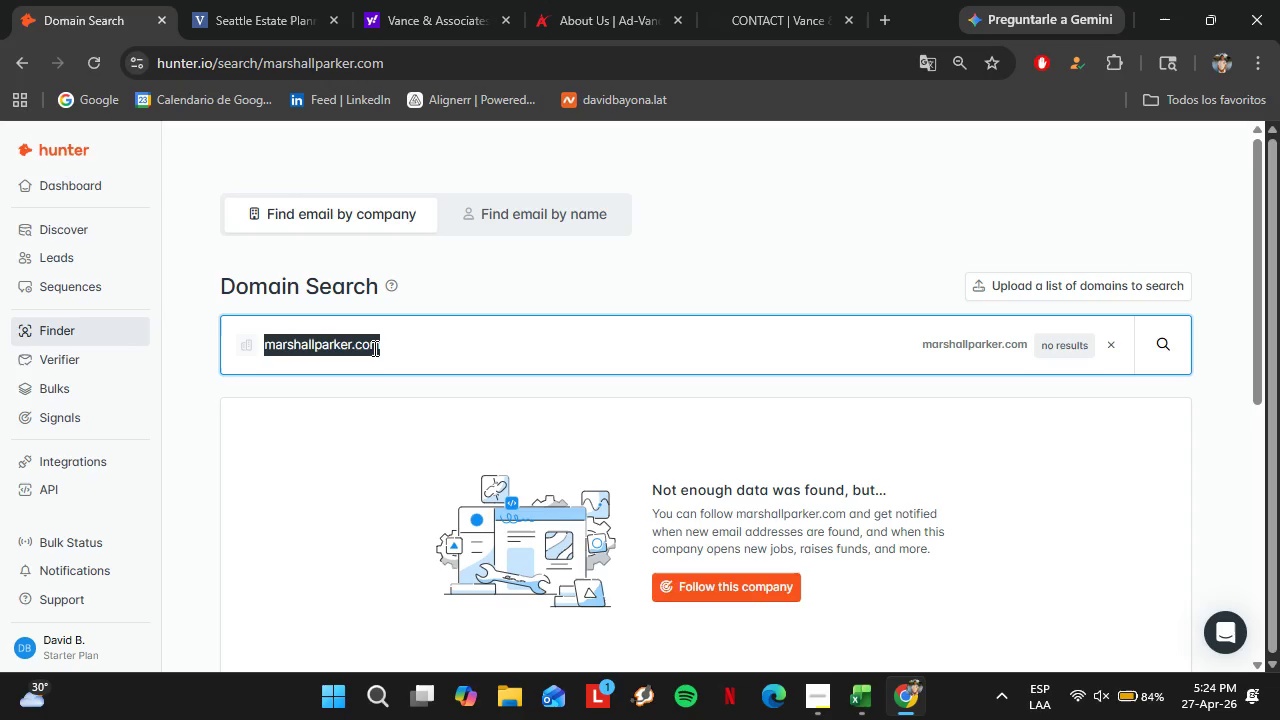 
wait(6.14)
 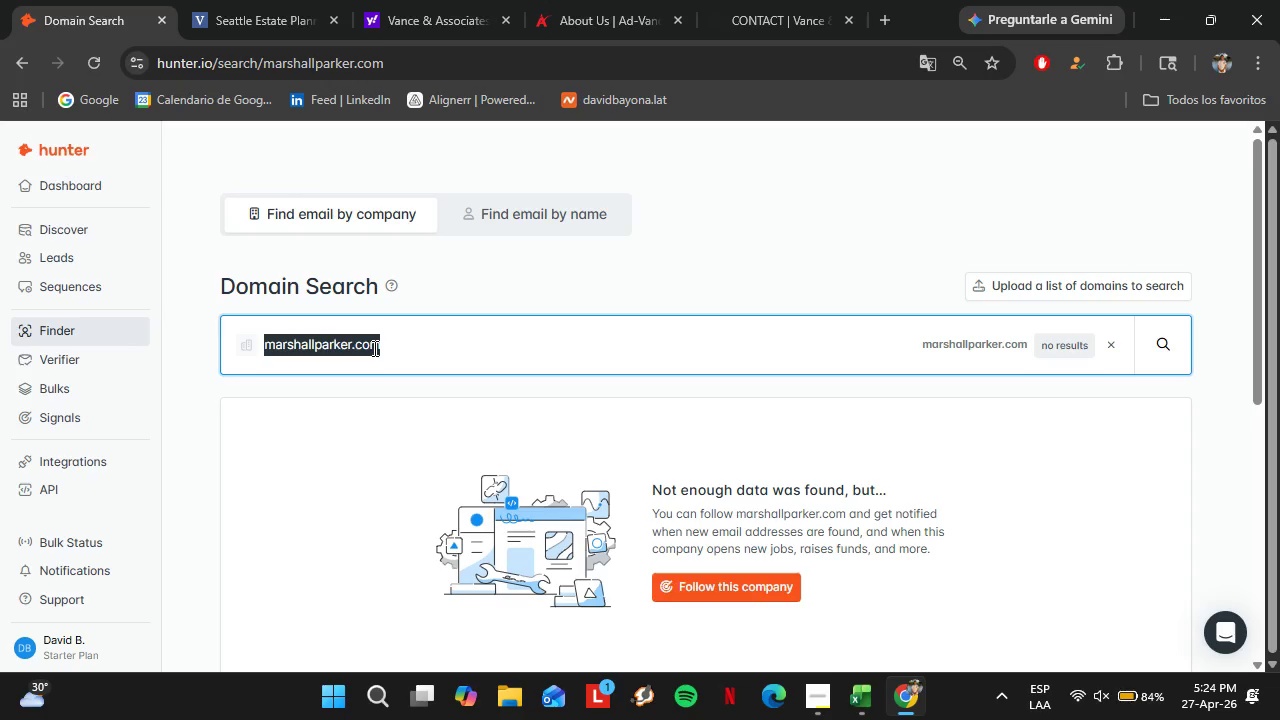 
type(alpersteinlaw.com)
 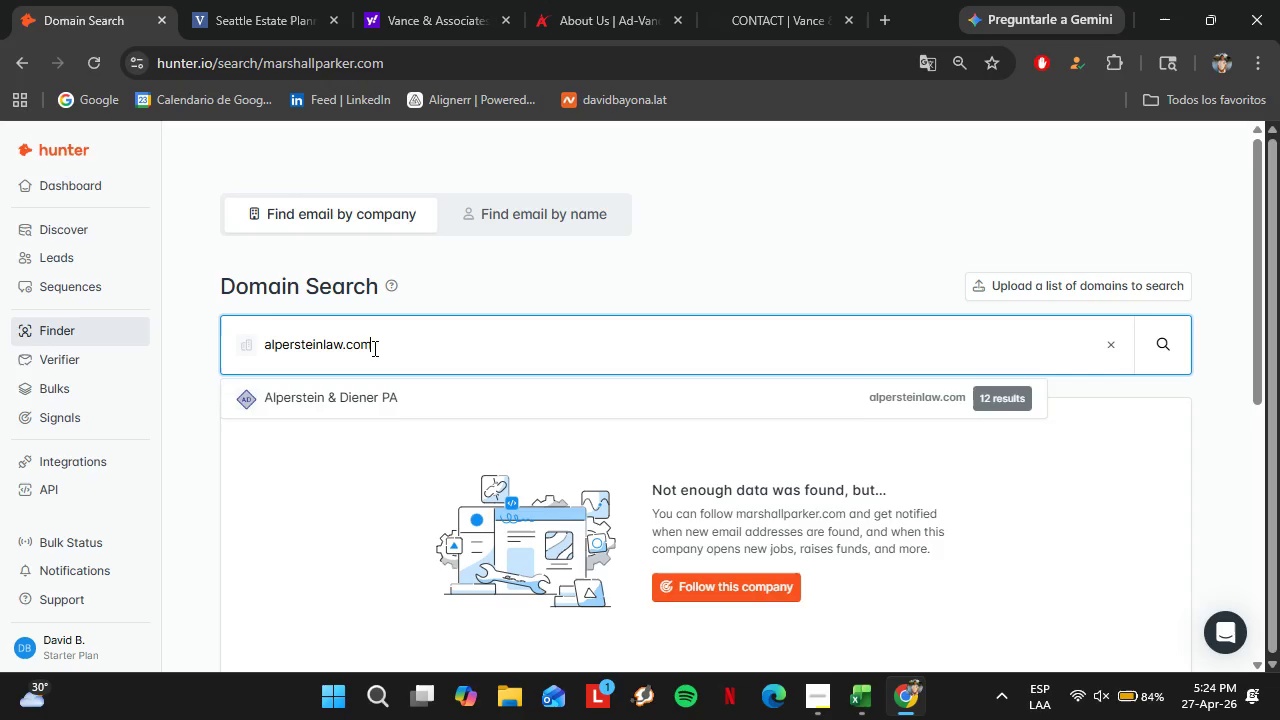 
key(Enter)
 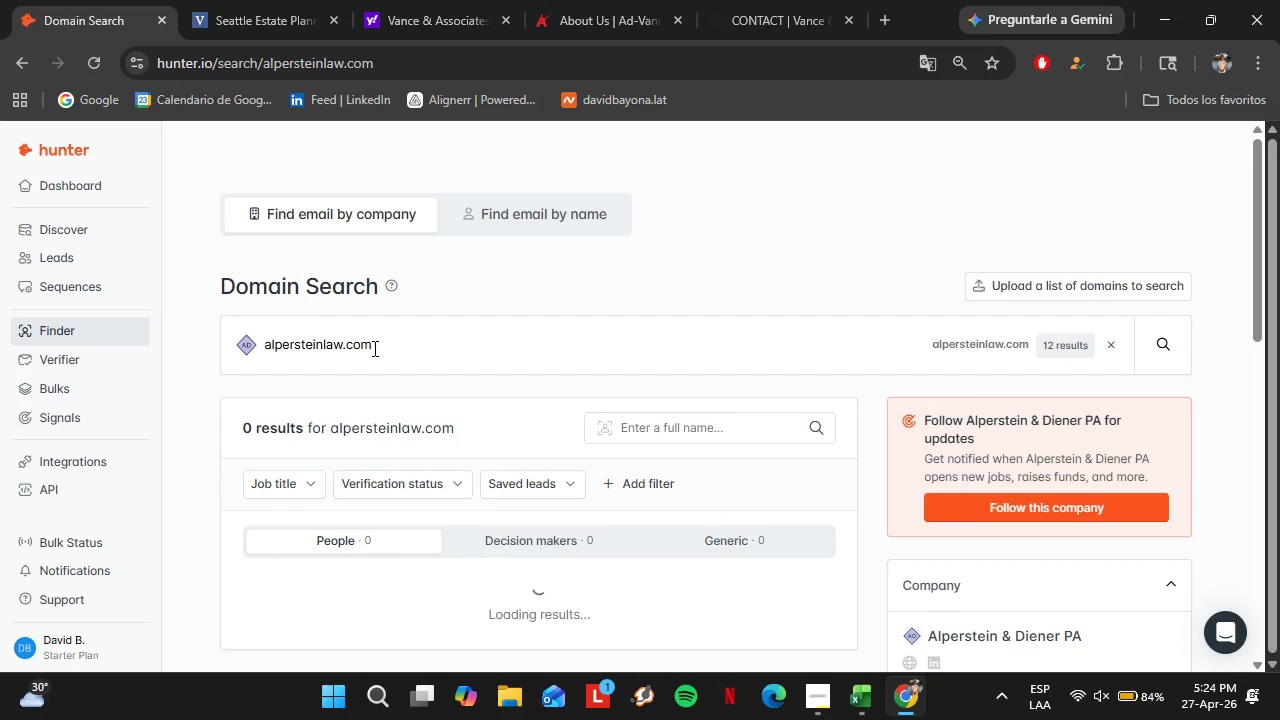 
scroll: coordinate [284, 328], scroll_direction: down, amount: 3.0
 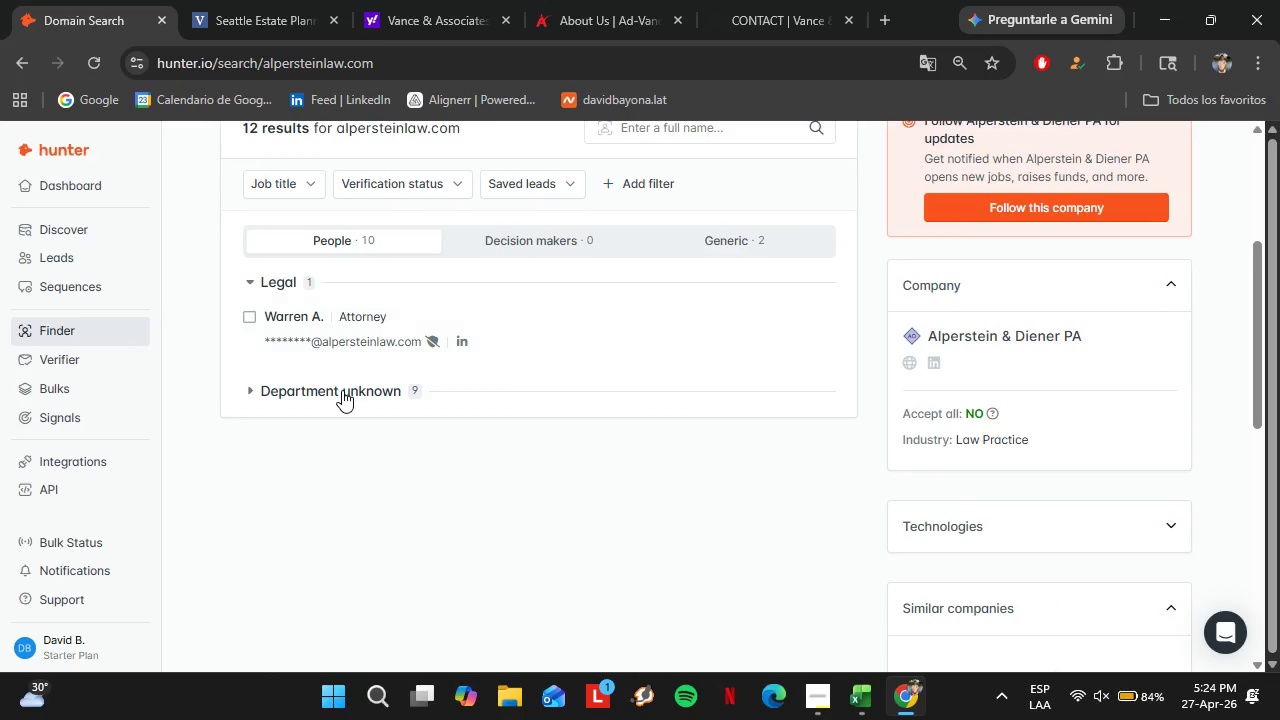 
double_click([342, 390])
 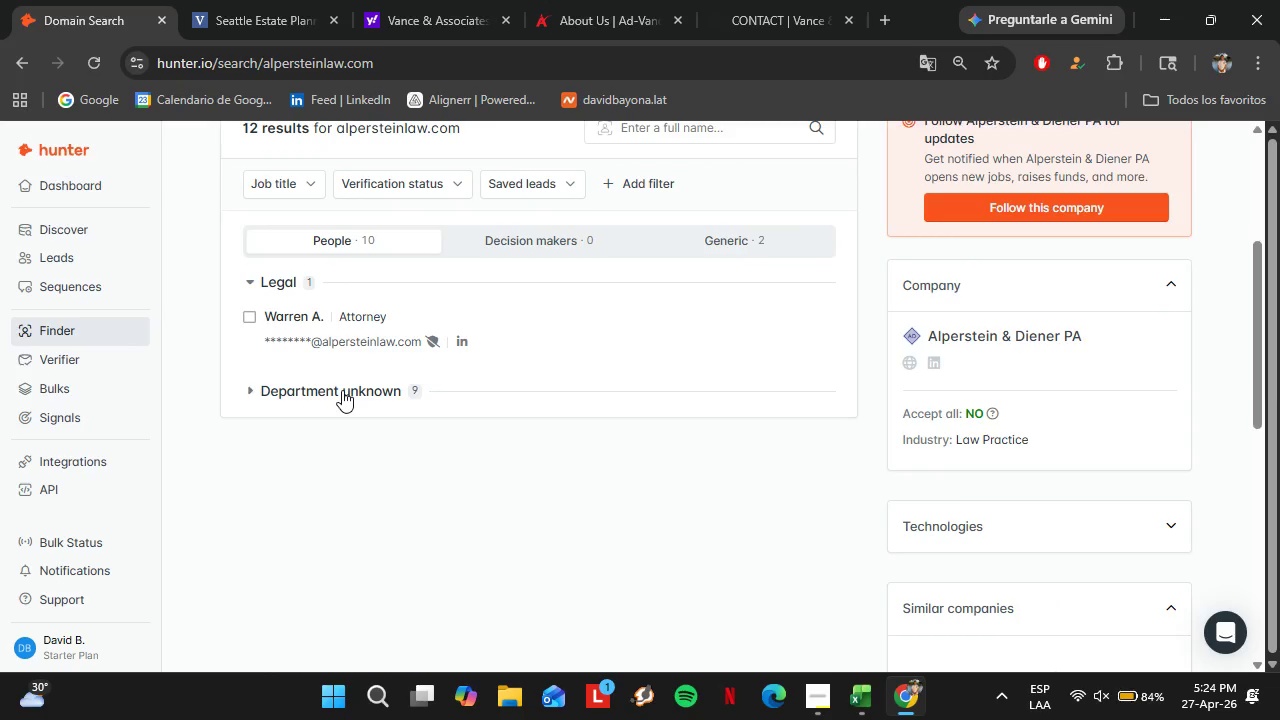 
scroll: coordinate [342, 390], scroll_direction: up, amount: 3.0
 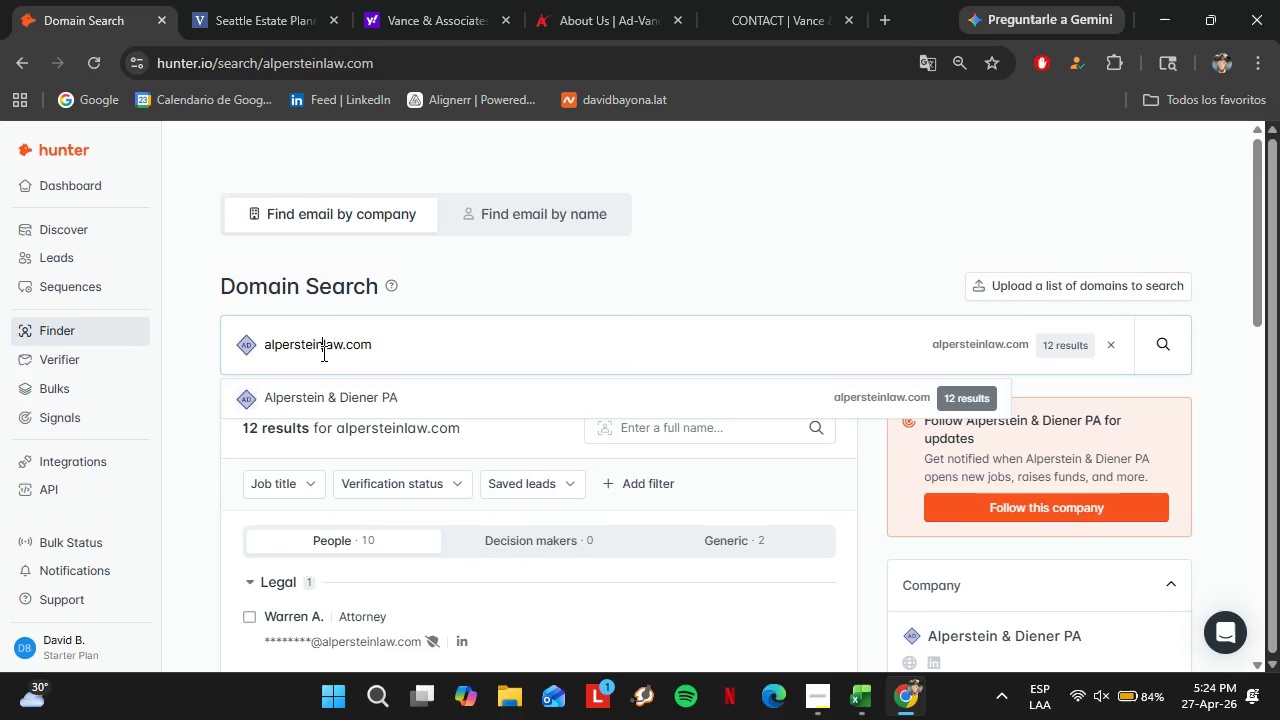 
double_click([322, 353])
 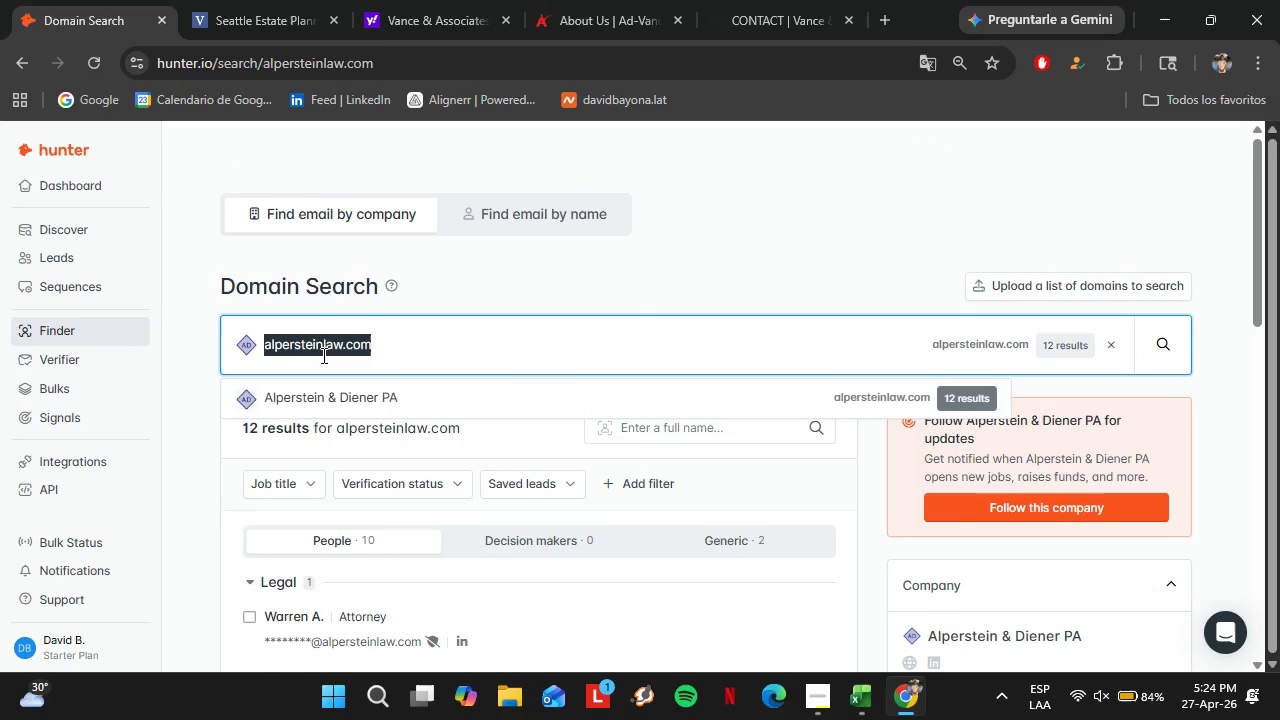 
type(collinslawgroup)
 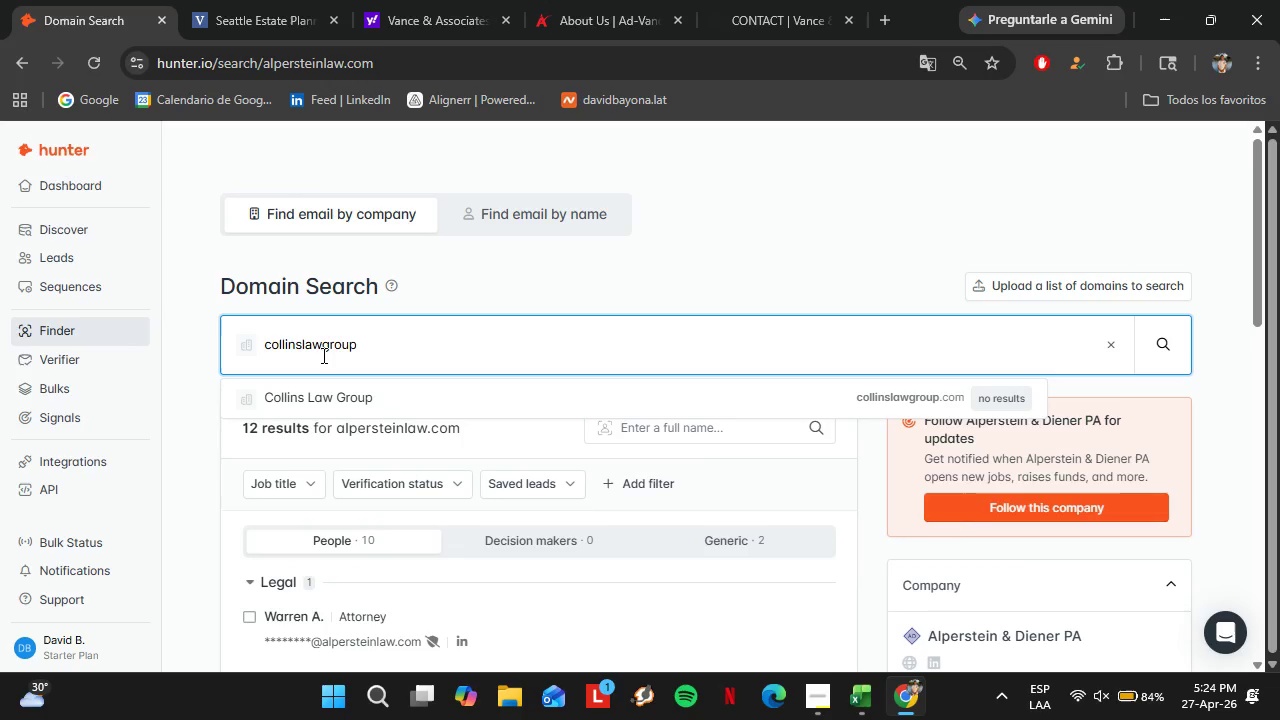 
key(ArrowDown)
 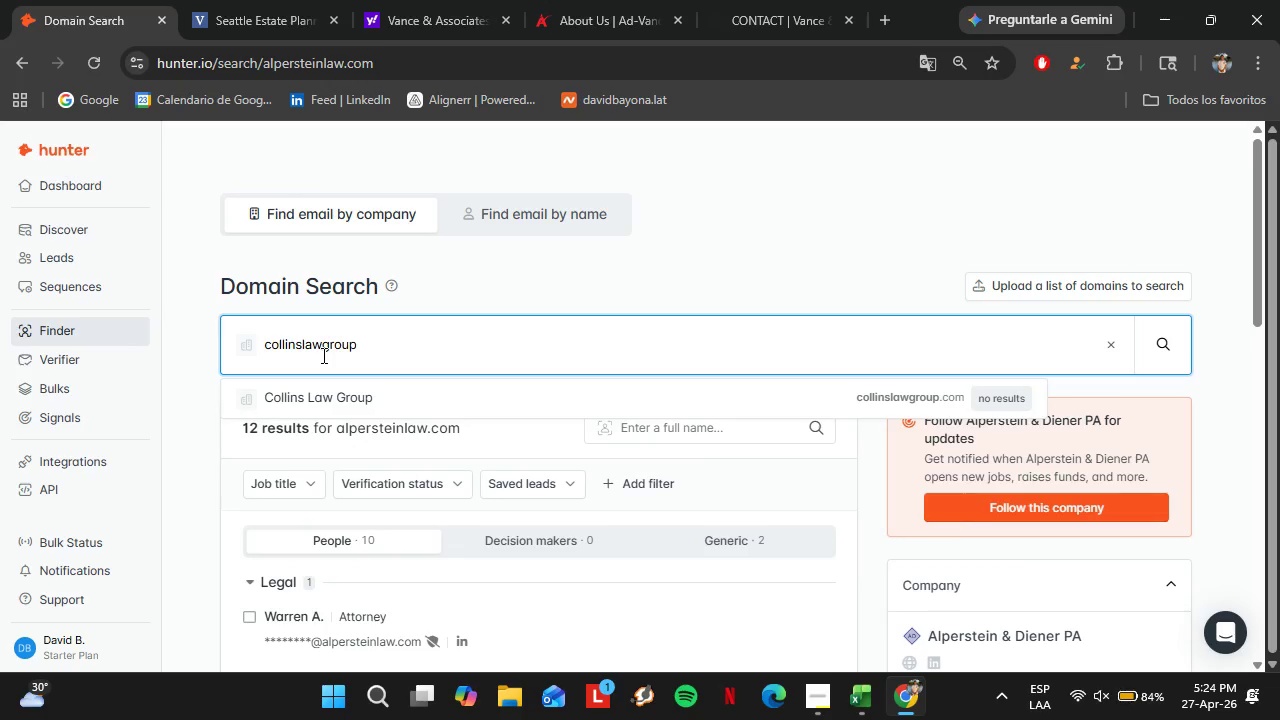 
key(Enter)
 